 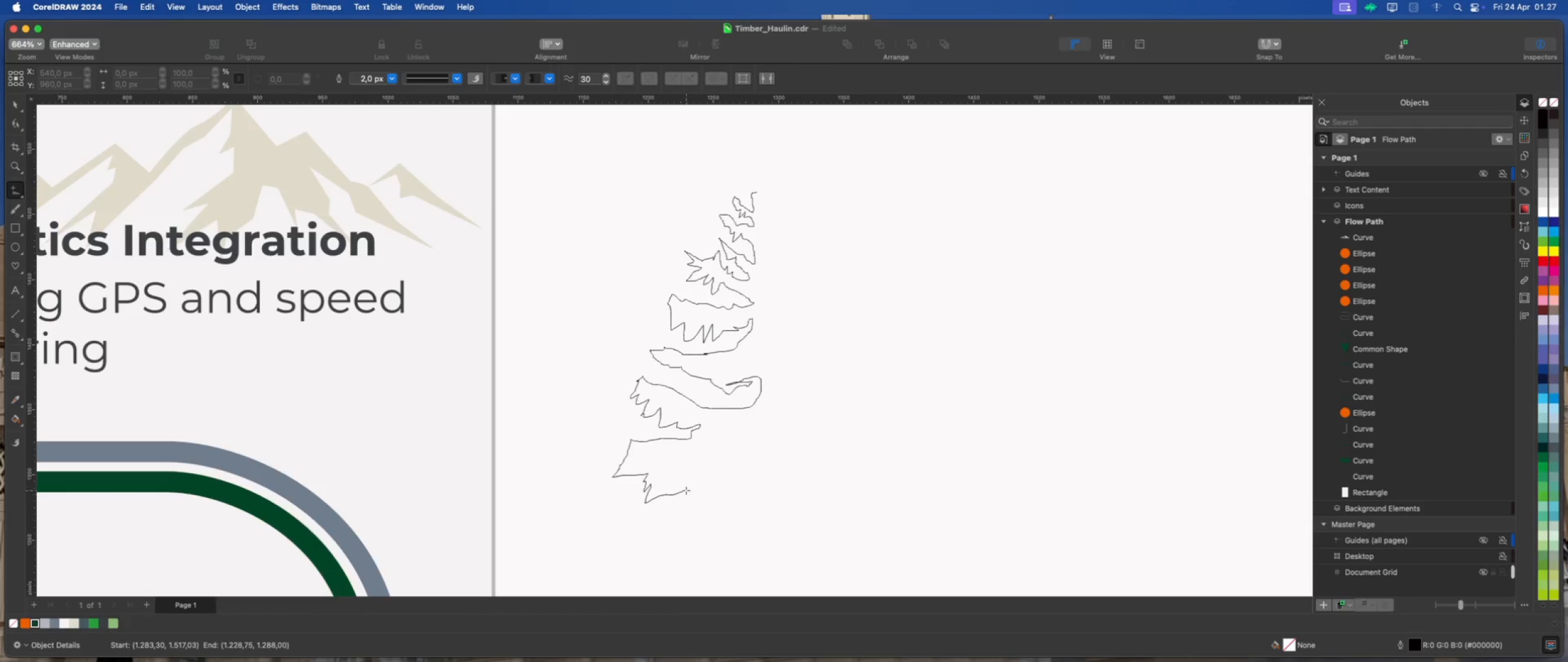 
scroll: coordinate [698, 439], scroll_direction: down, amount: 3.0
 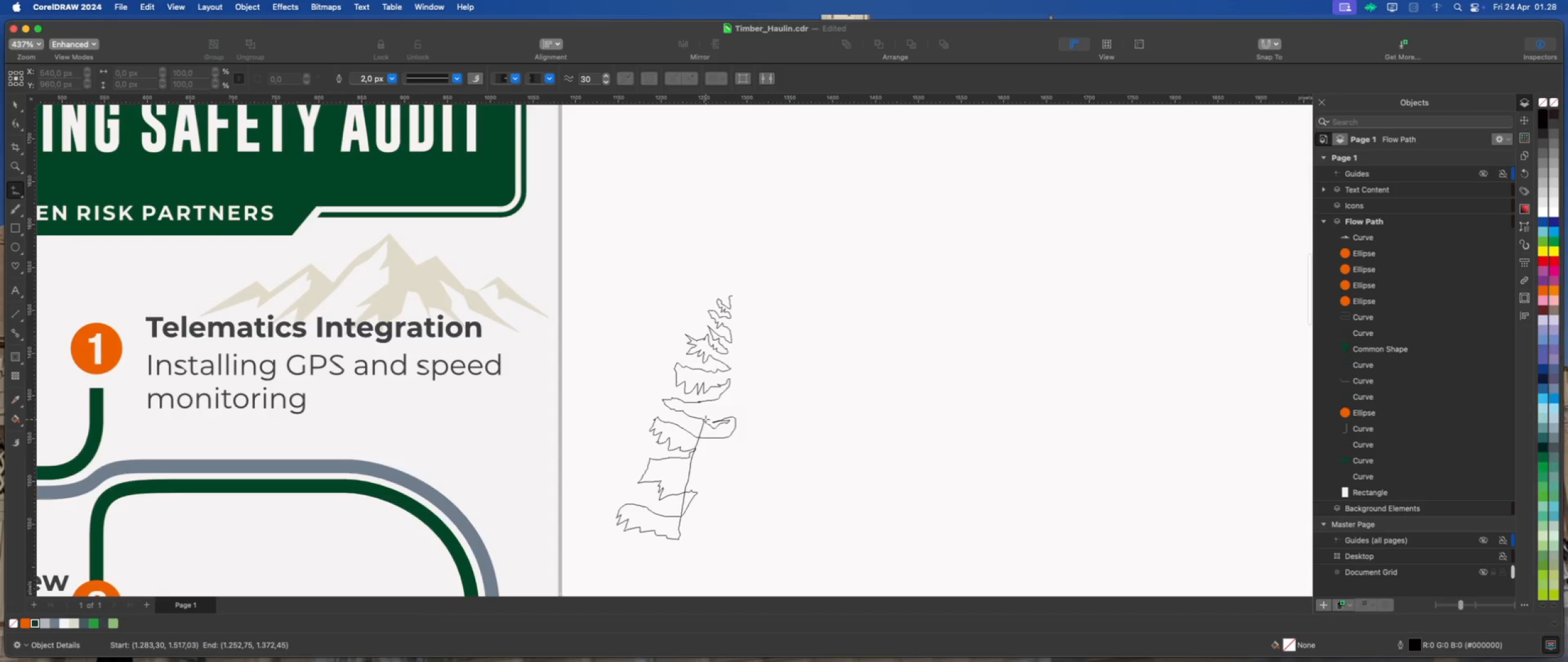 
scroll: coordinate [720, 348], scroll_direction: up, amount: 7.0
 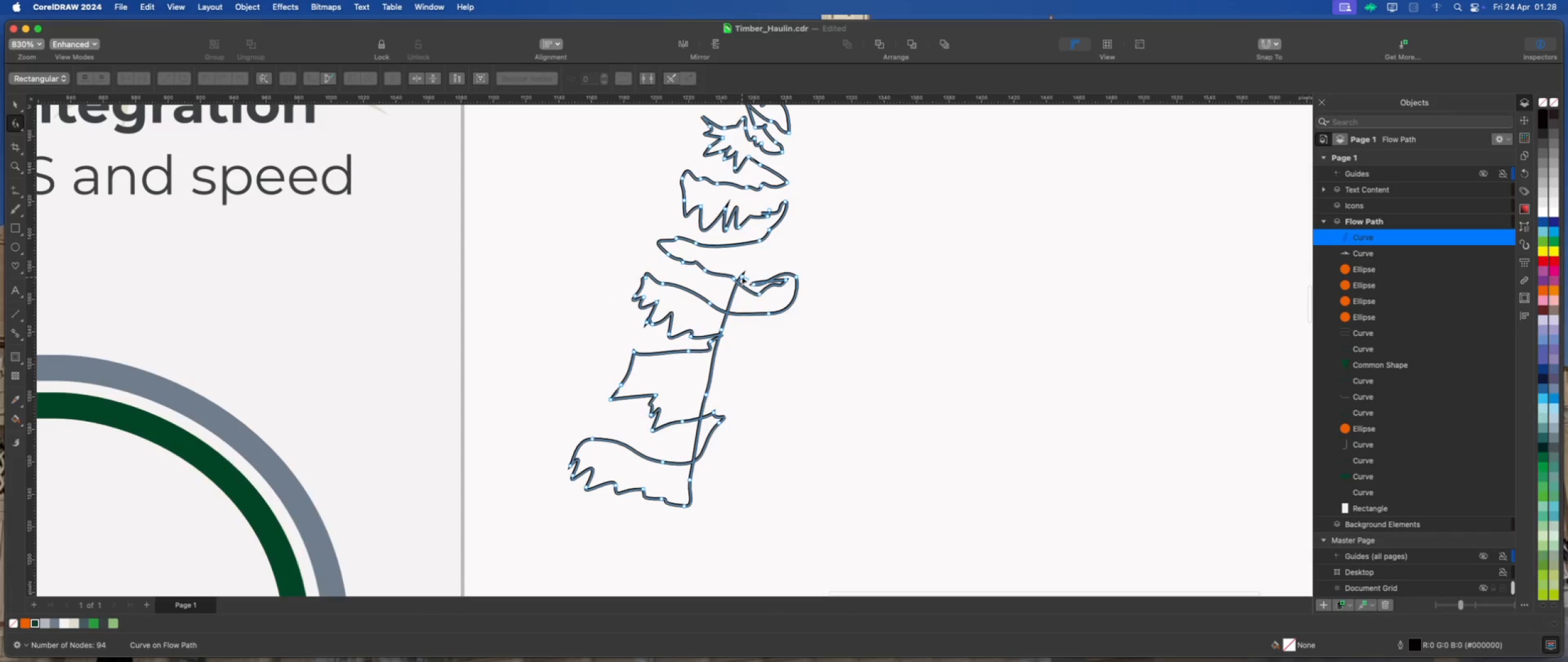 
double_click([742, 276])
 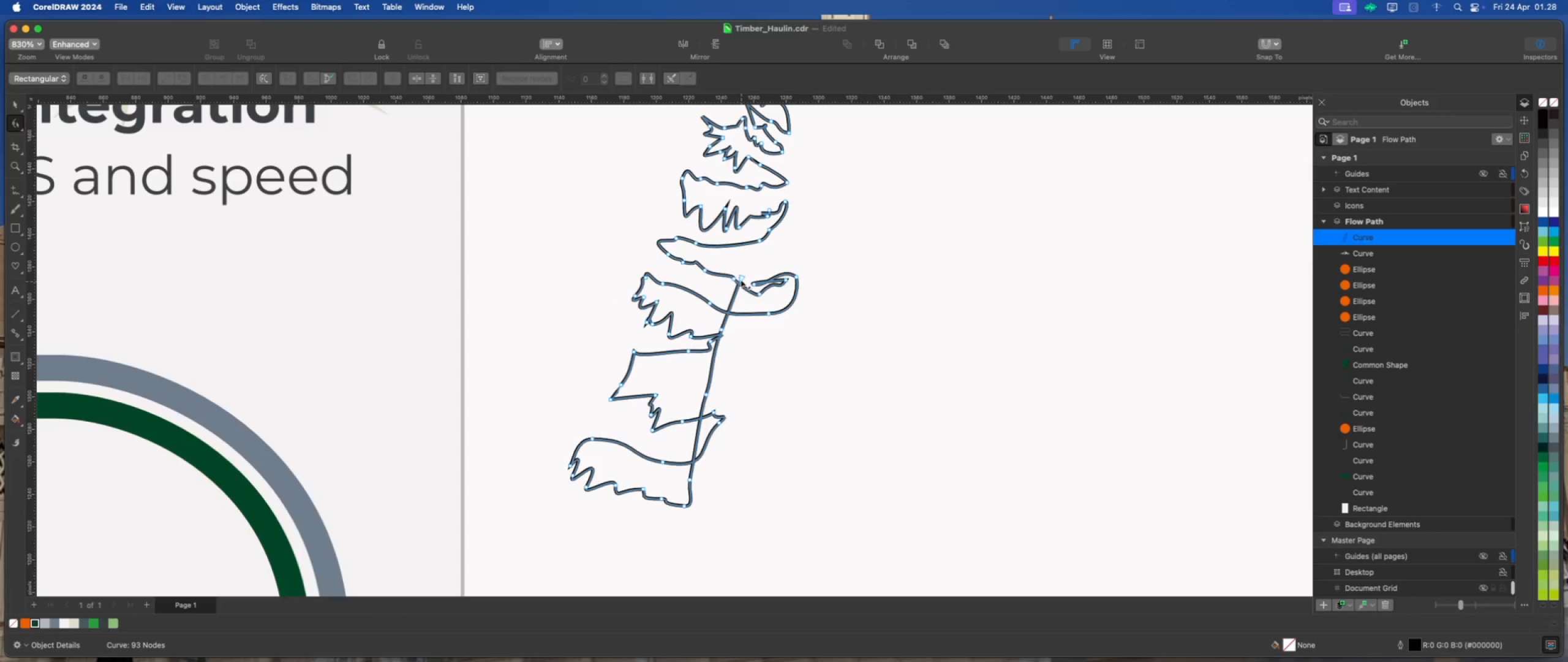 
double_click([741, 279])
 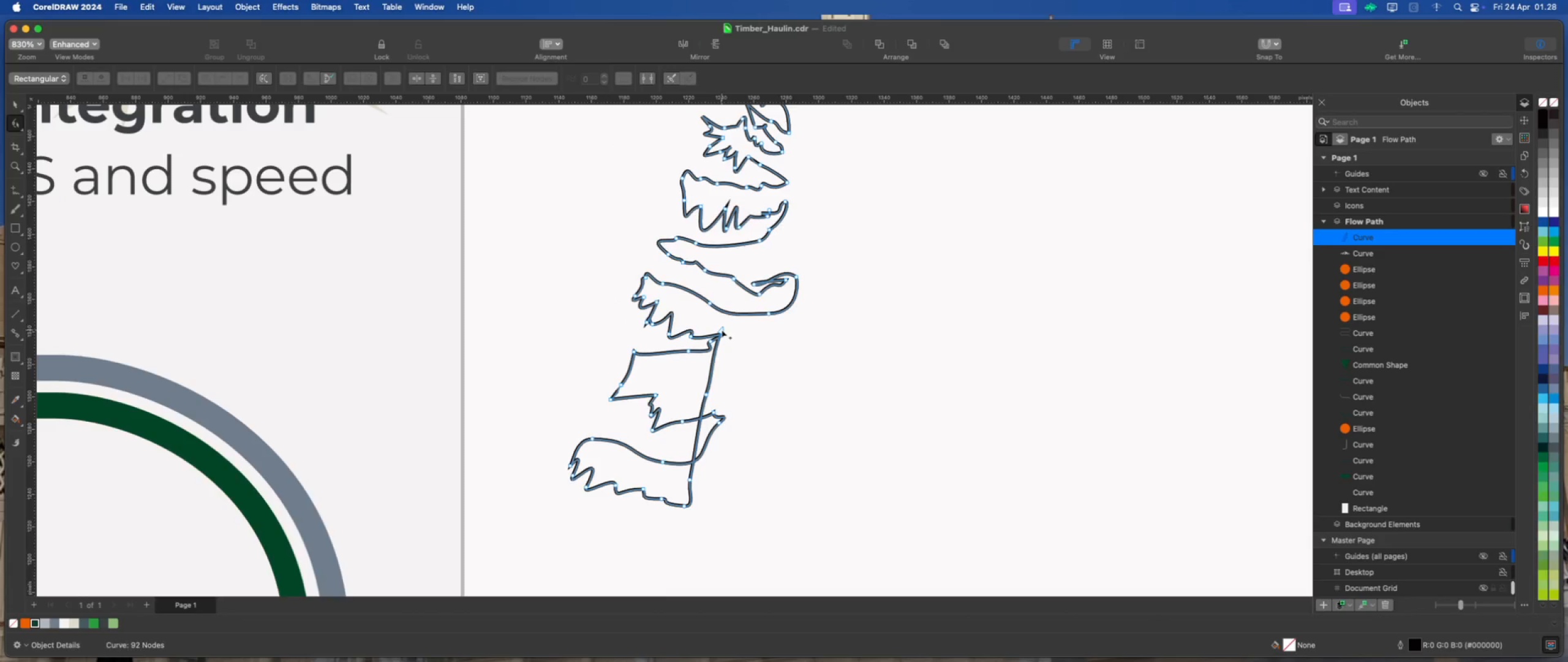 
double_click([722, 329])
 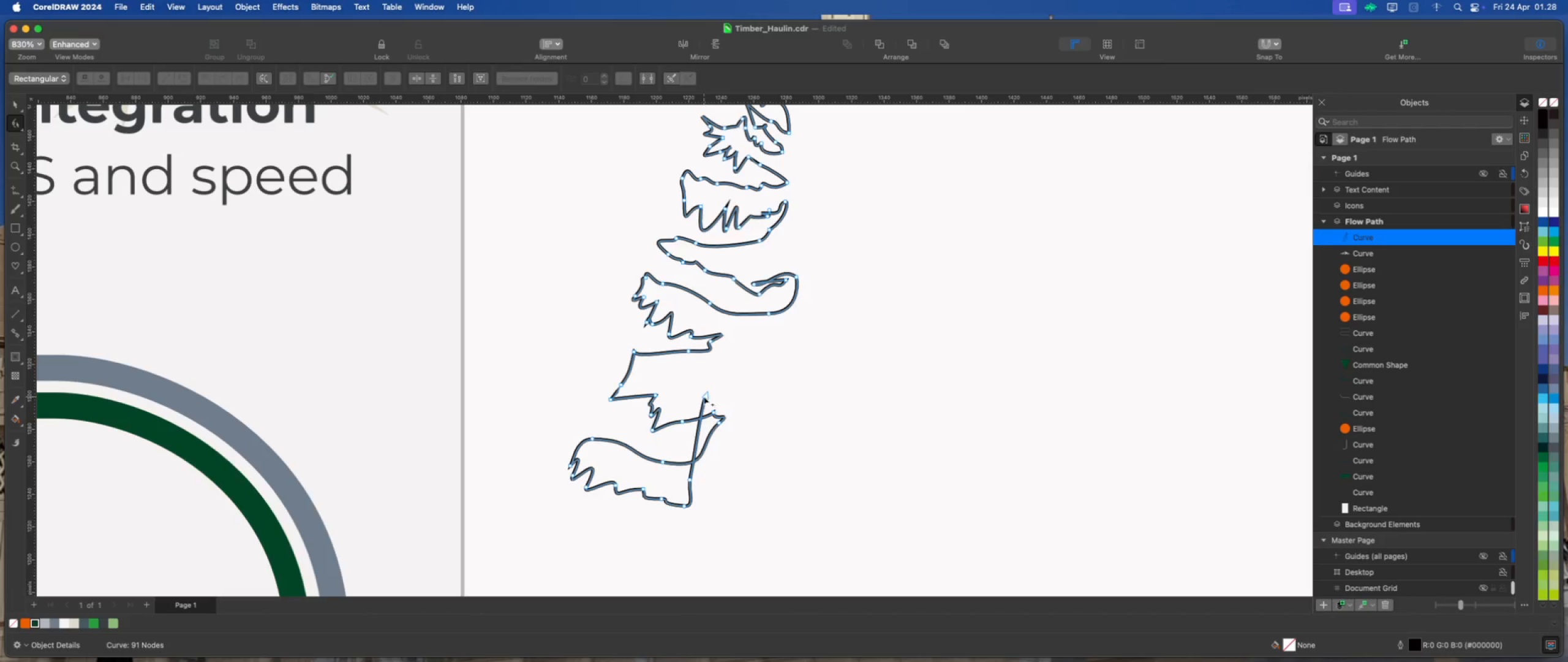 
double_click([704, 397])
 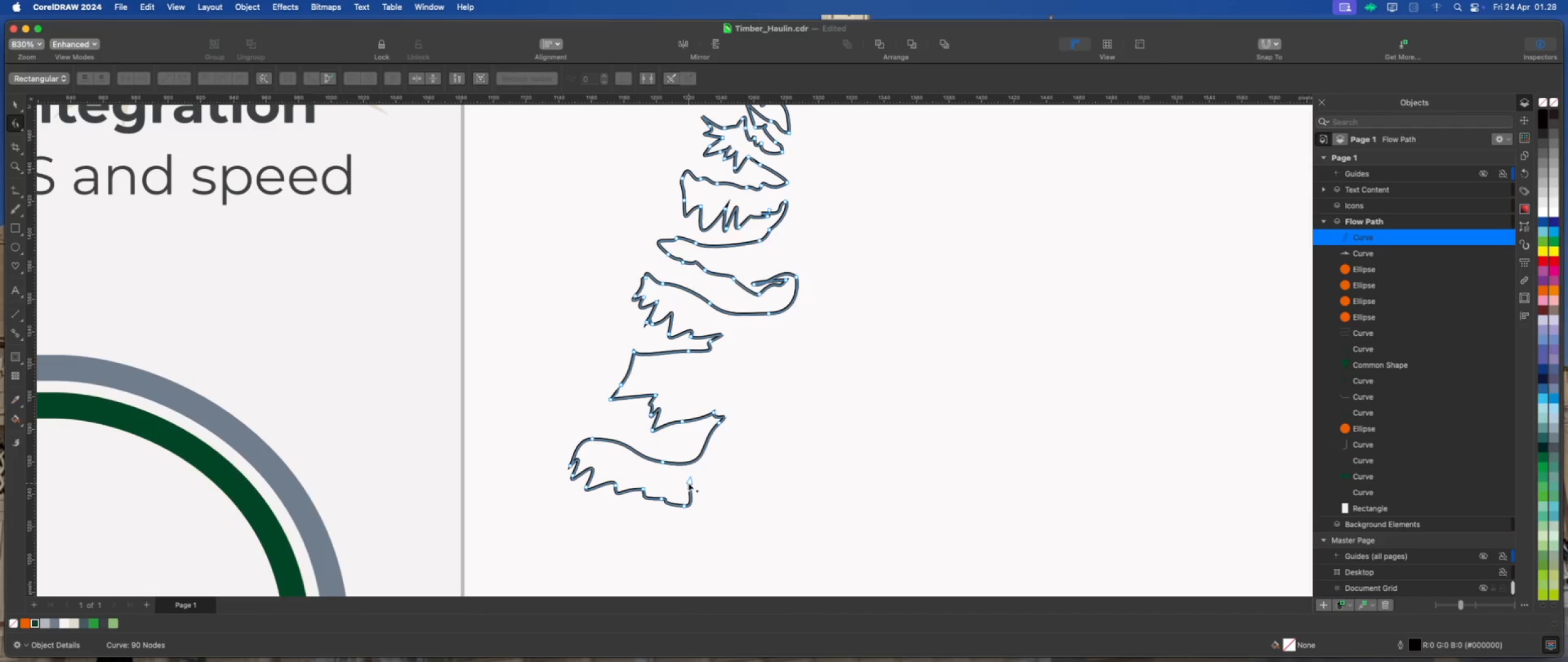 
double_click([688, 480])
 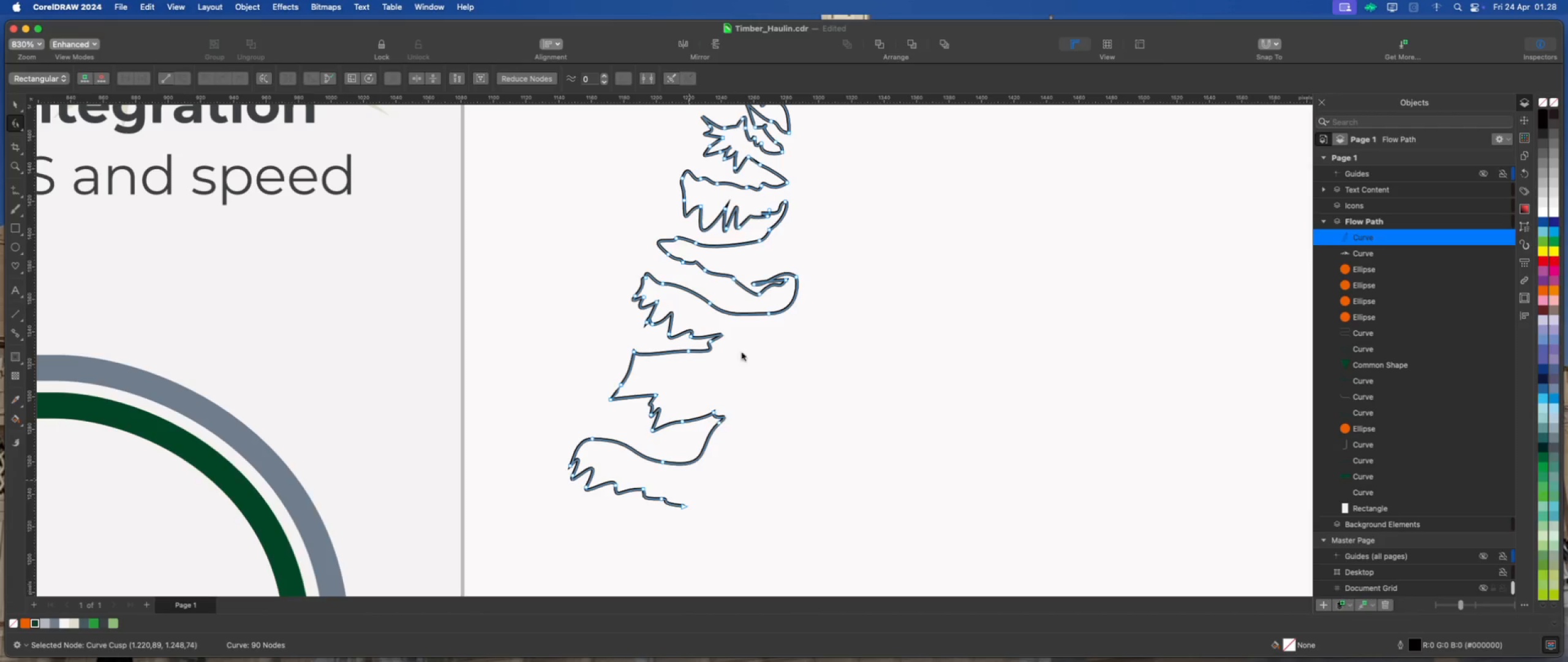 
scroll: coordinate [742, 331], scroll_direction: down, amount: 5.0
 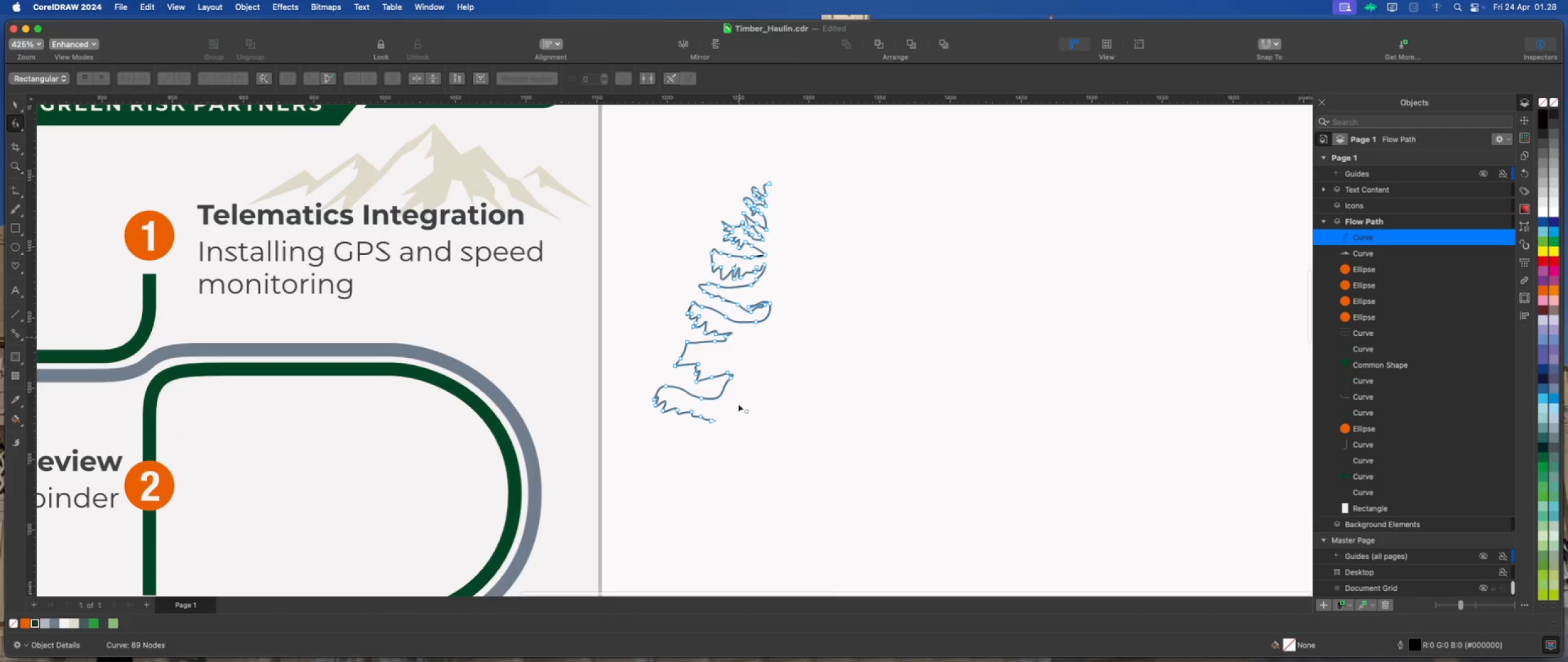 
scroll: coordinate [762, 283], scroll_direction: up, amount: 4.0
 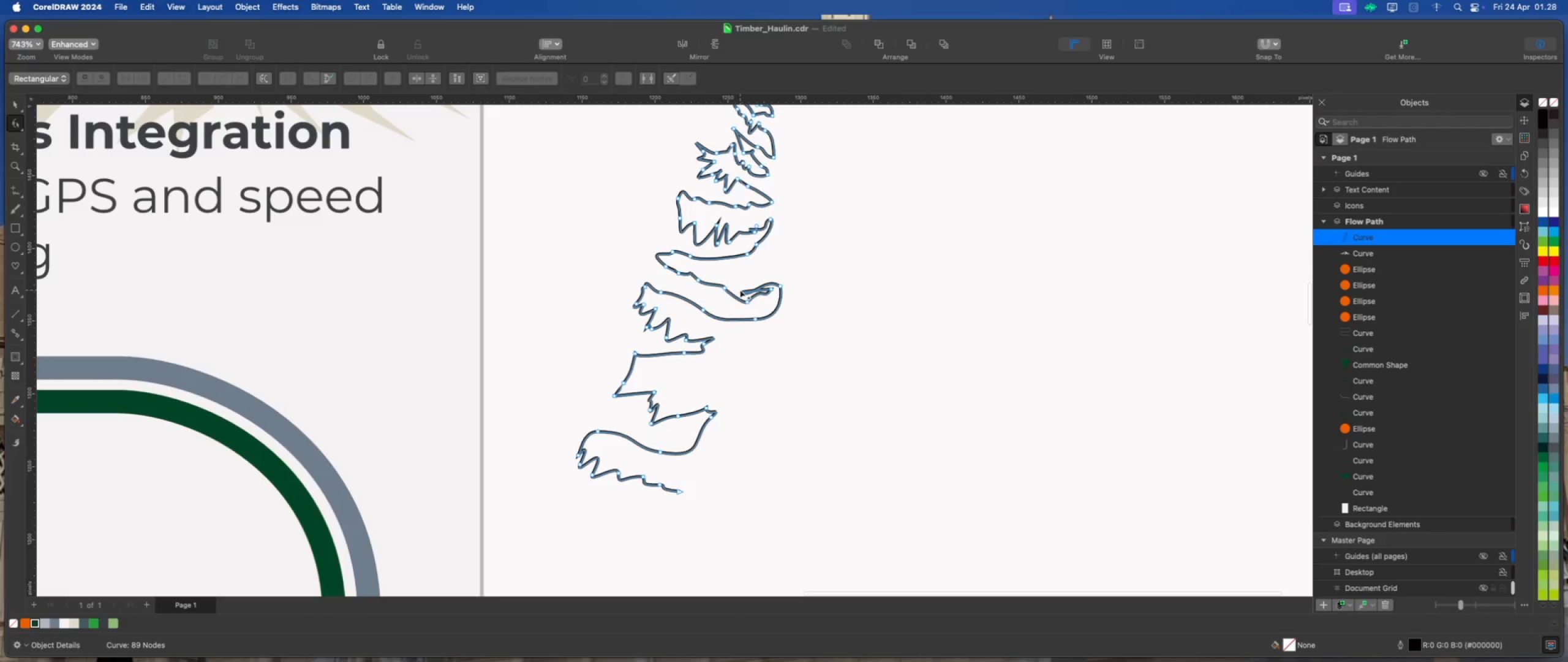 
double_click([740, 290])
 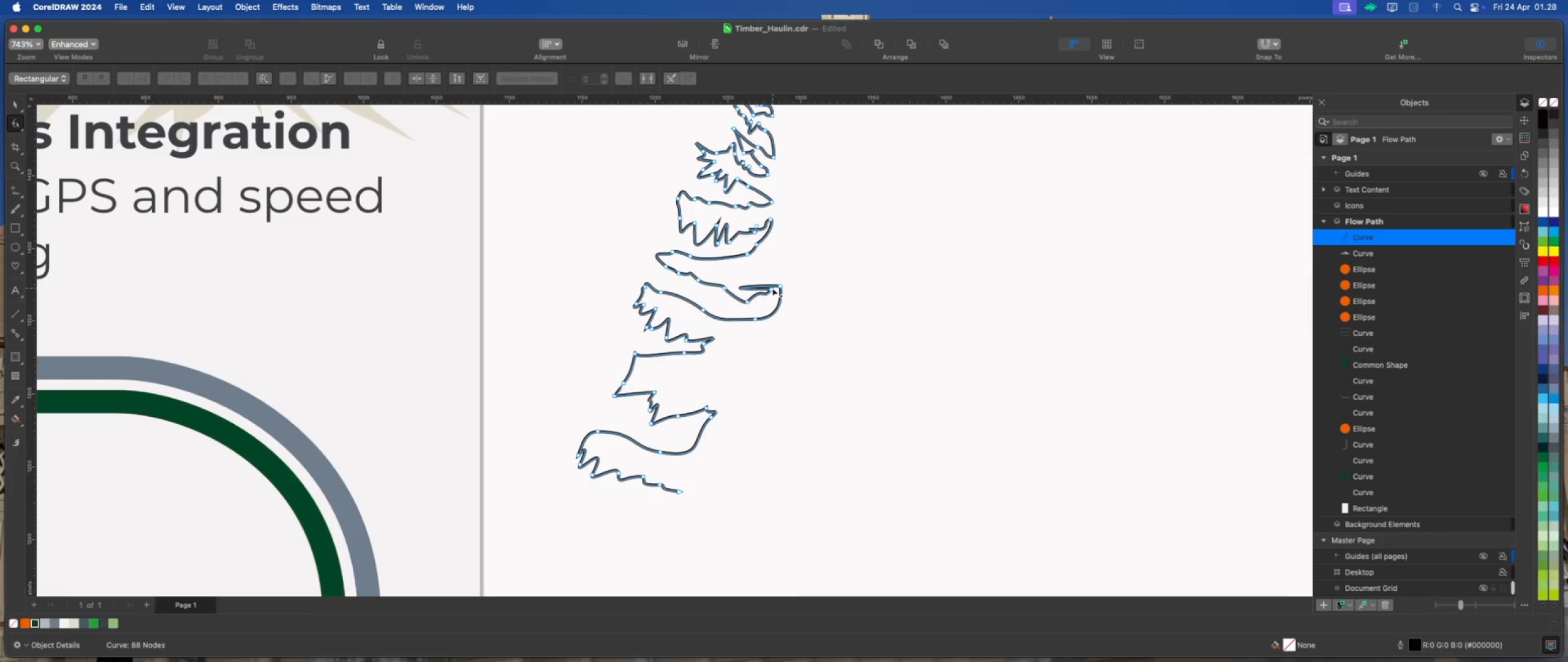 
double_click([772, 288])
 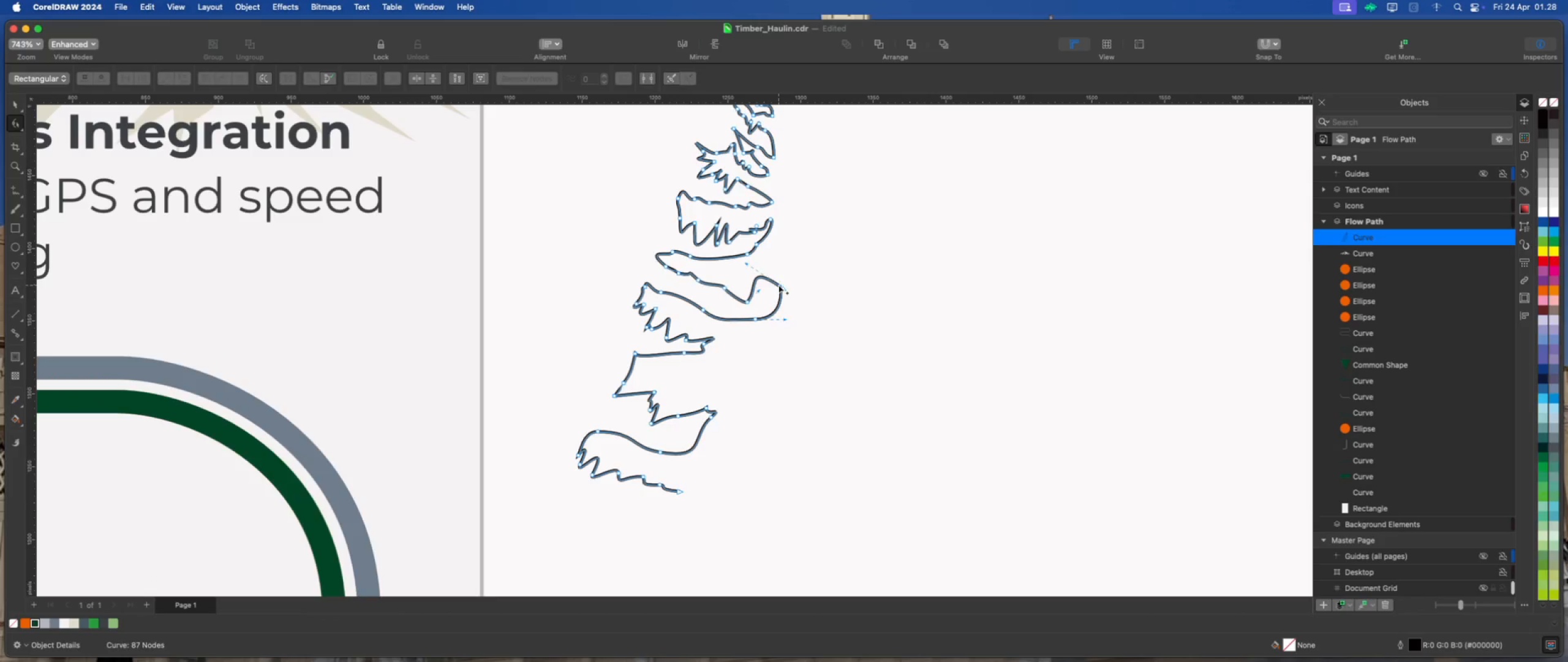 
double_click([778, 285])
 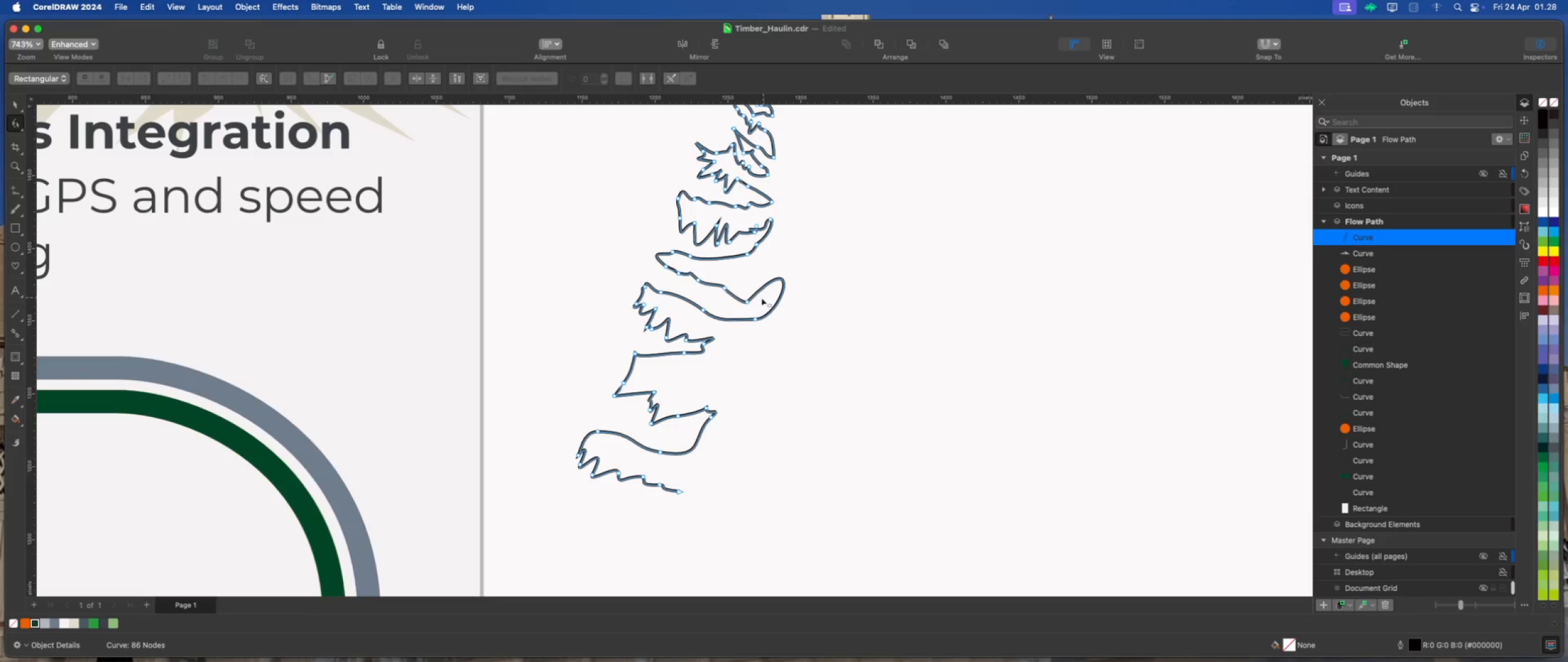 
left_click([745, 300])
 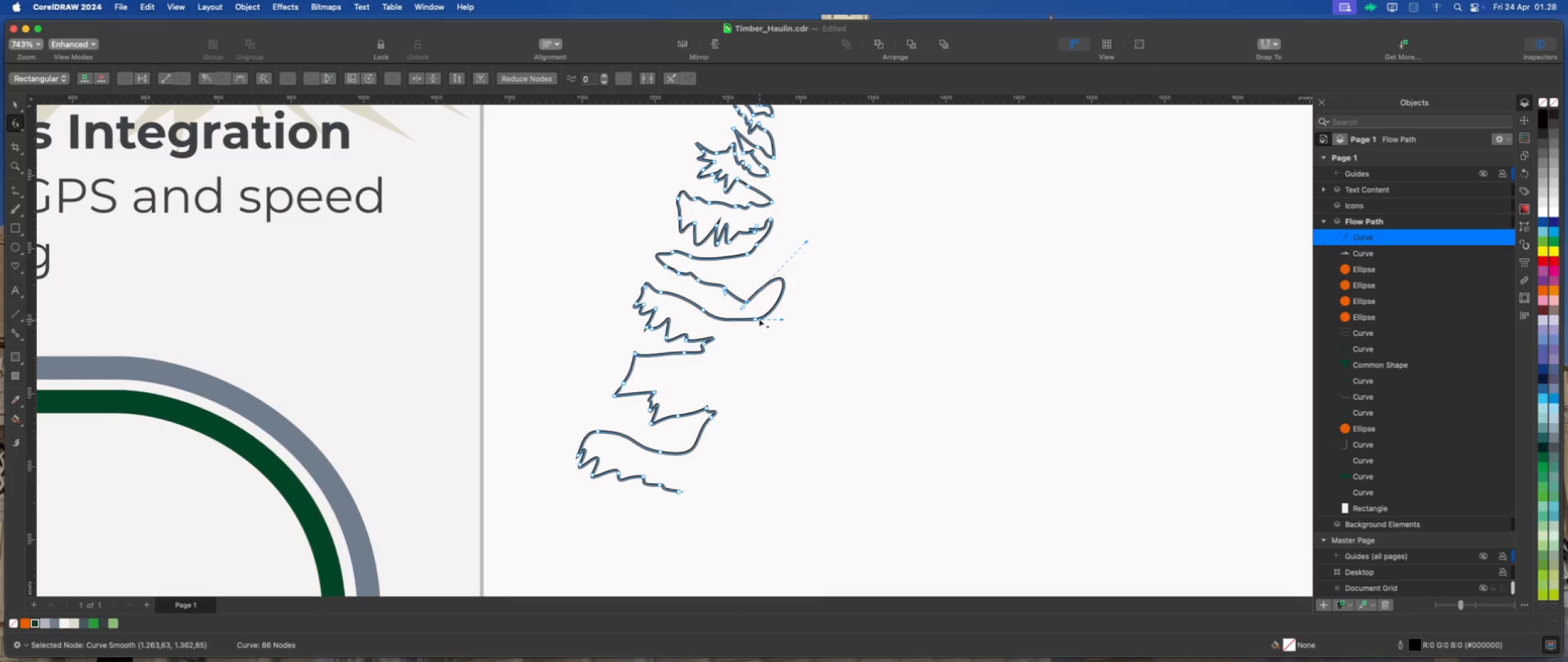 
double_click([756, 317])
 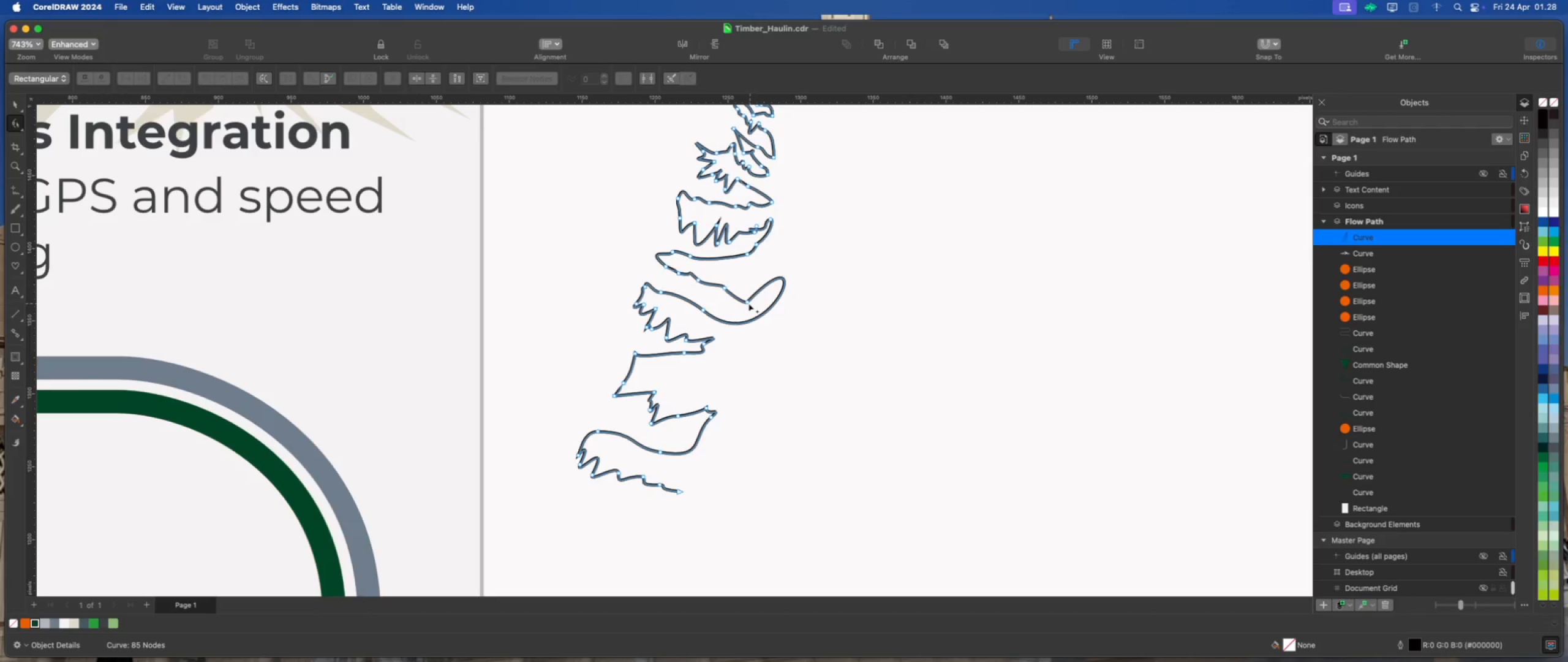 
left_click([747, 303])
 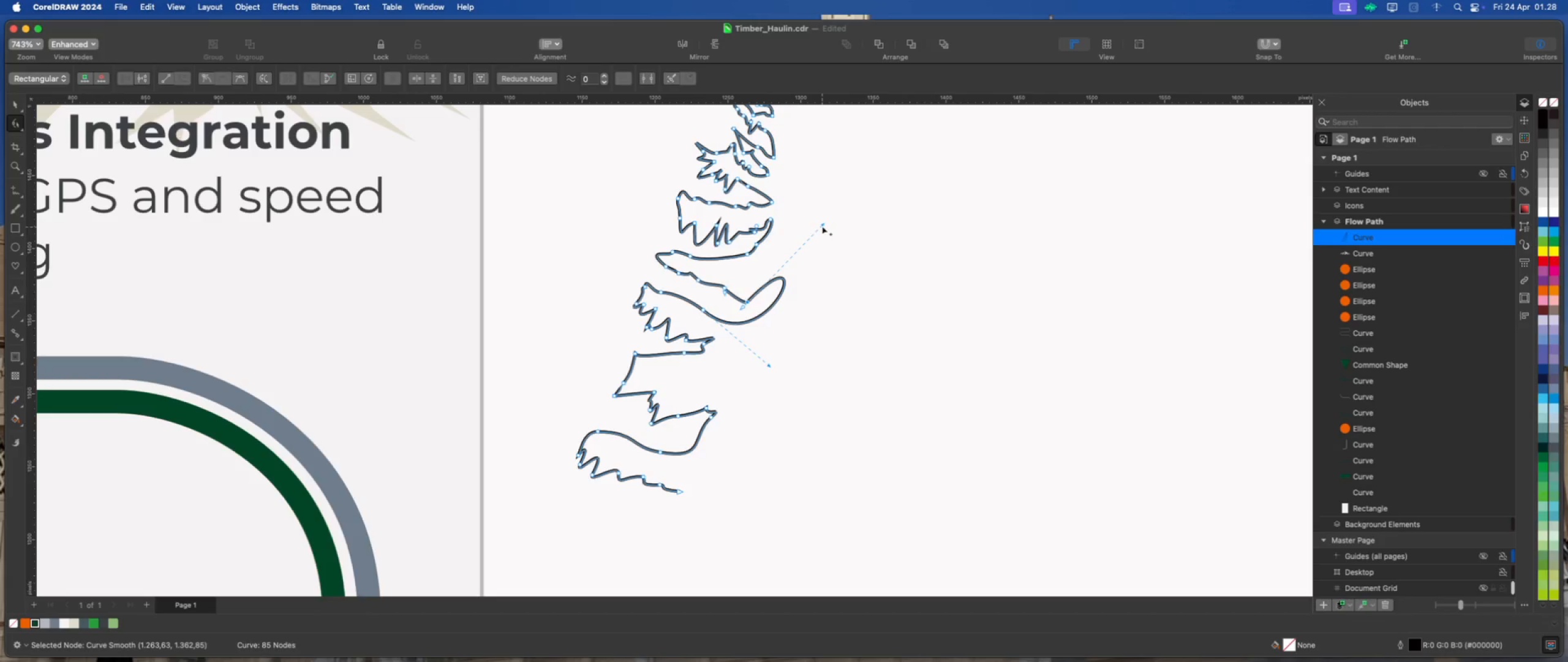 
left_click_drag(start_coordinate=[823, 224], to_coordinate=[745, 311])
 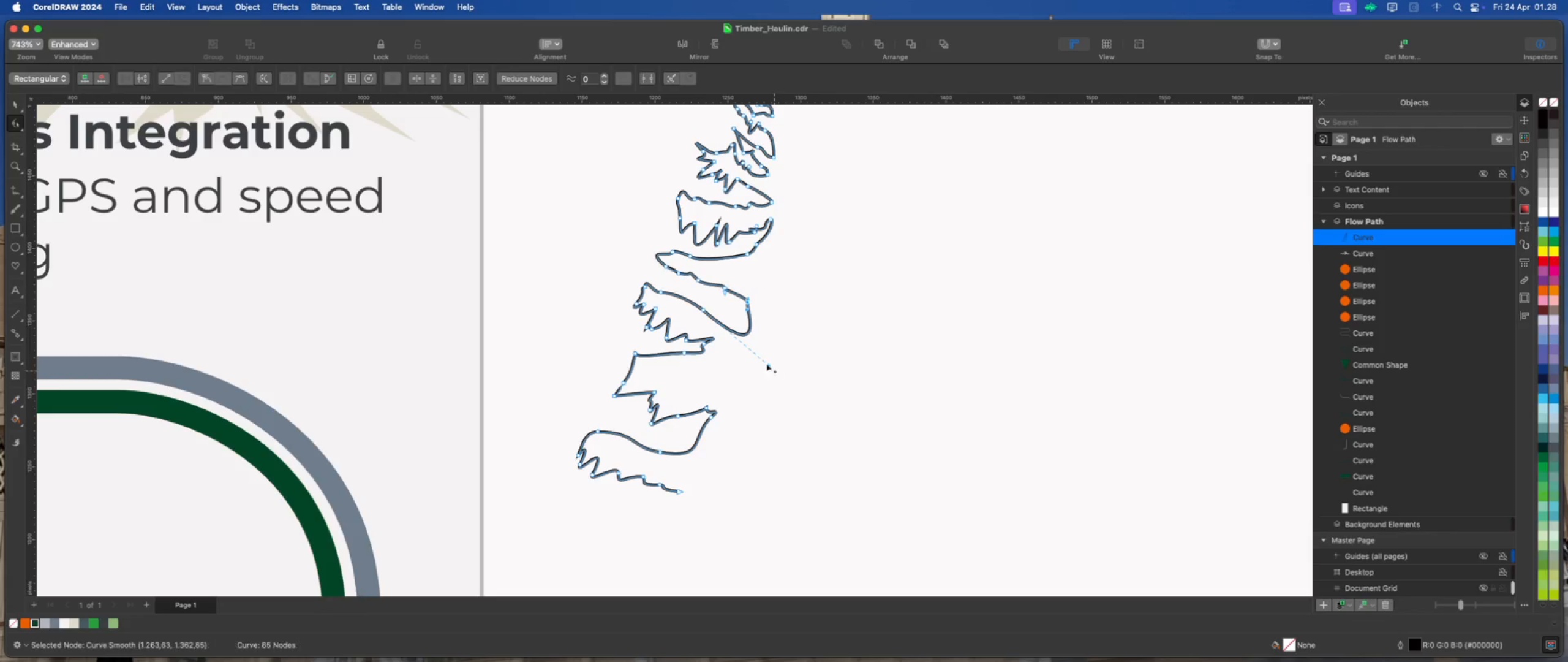 
left_click_drag(start_coordinate=[766, 362], to_coordinate=[738, 336])
 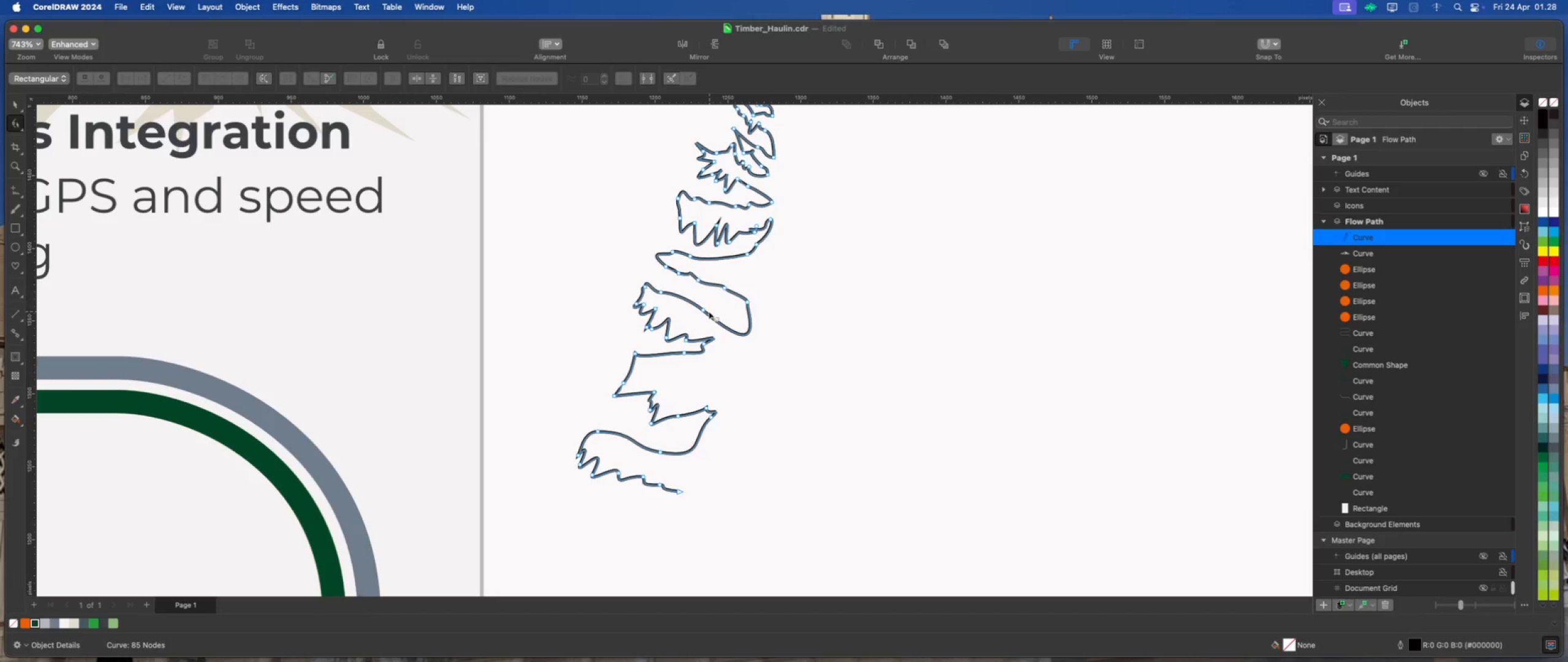 
left_click([703, 310])
 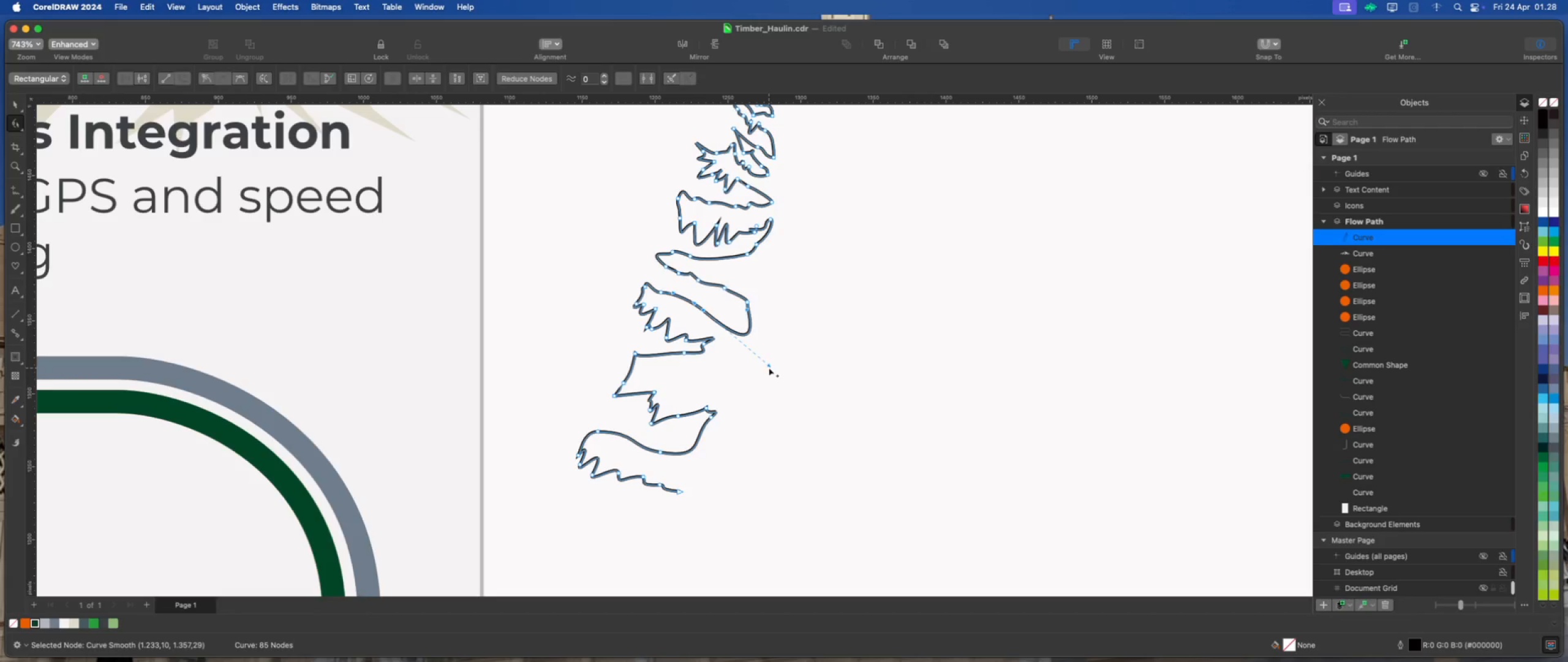 
left_click_drag(start_coordinate=[768, 365], to_coordinate=[721, 312])
 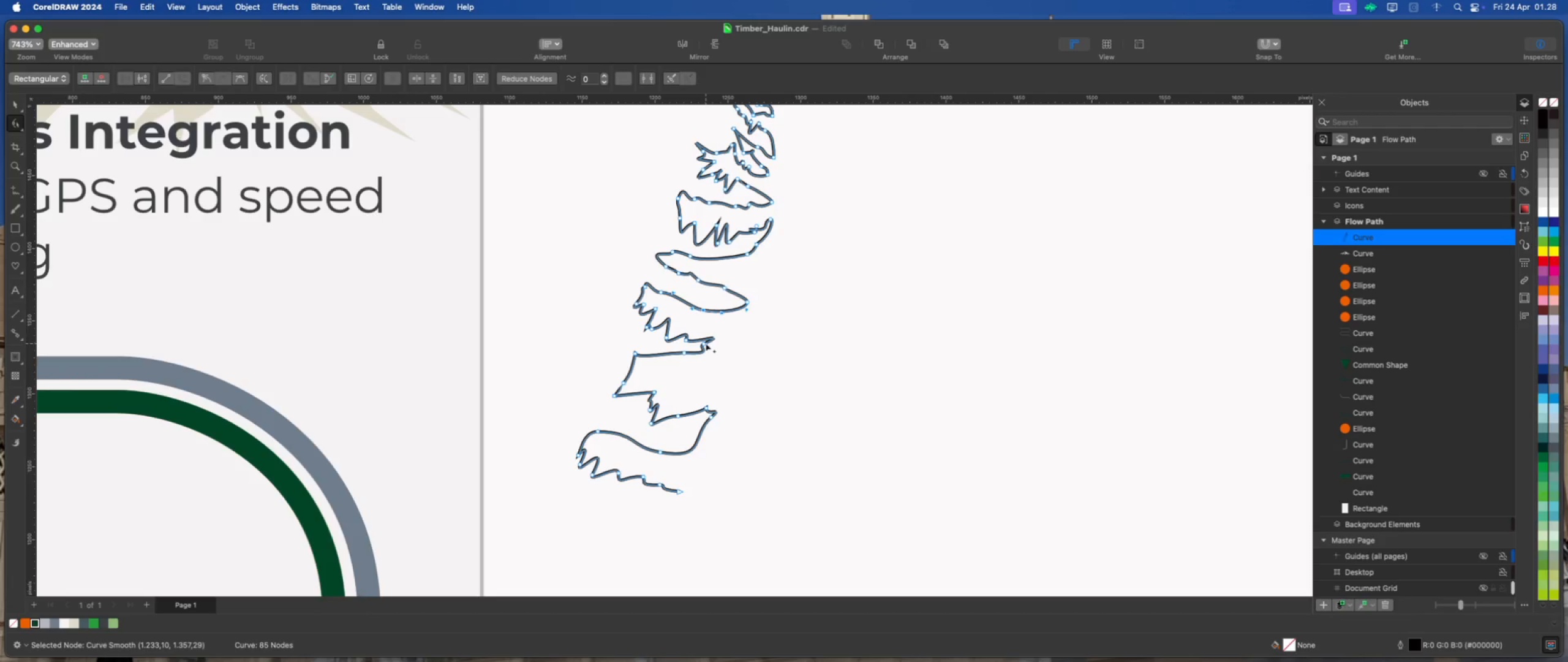 
left_click_drag(start_coordinate=[703, 344], to_coordinate=[734, 352])
 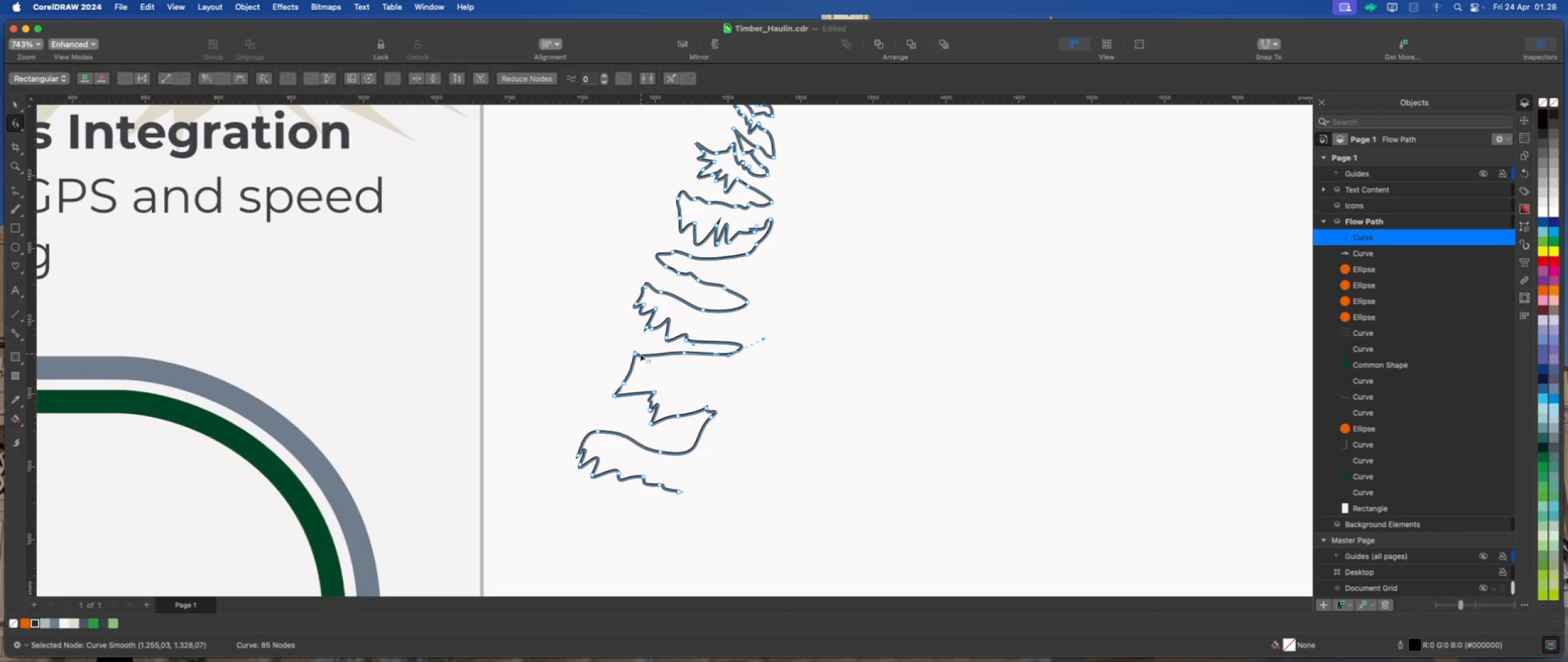 
double_click([635, 355])
 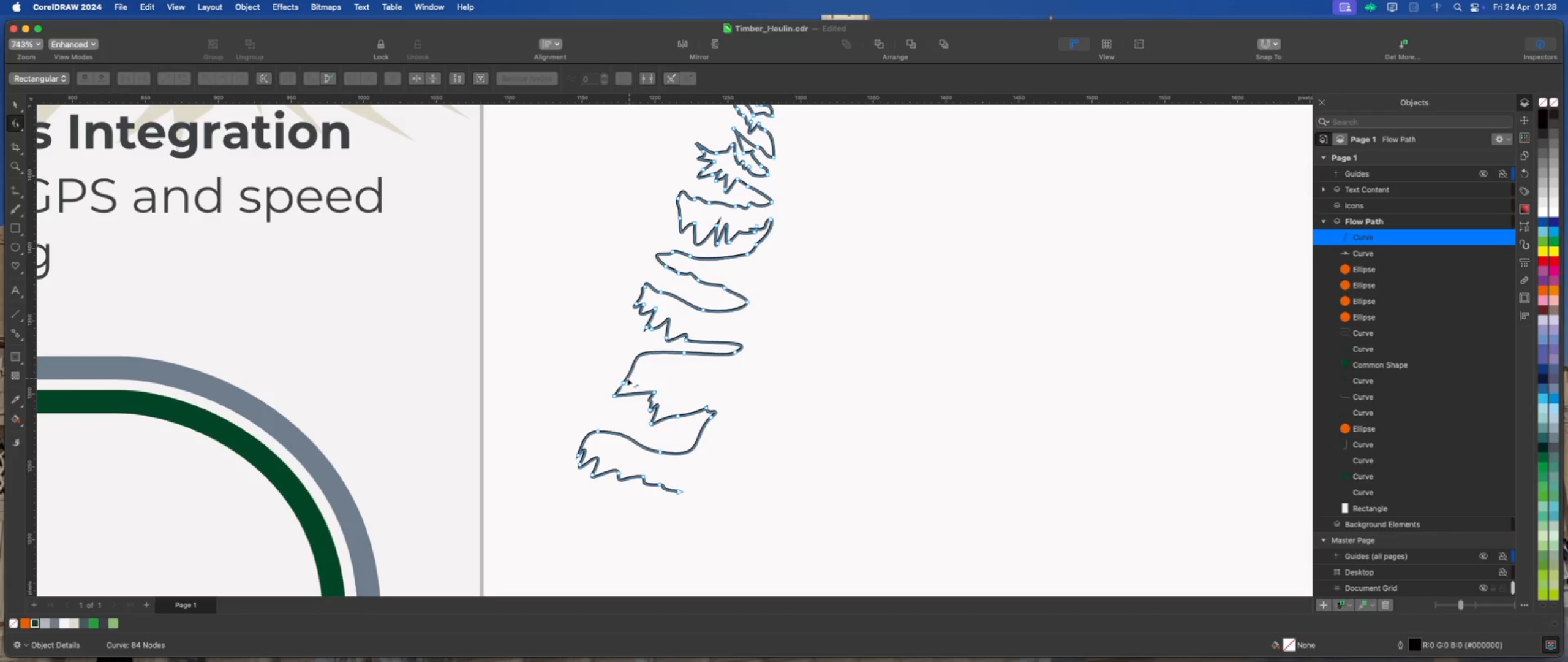 
left_click([620, 381])
 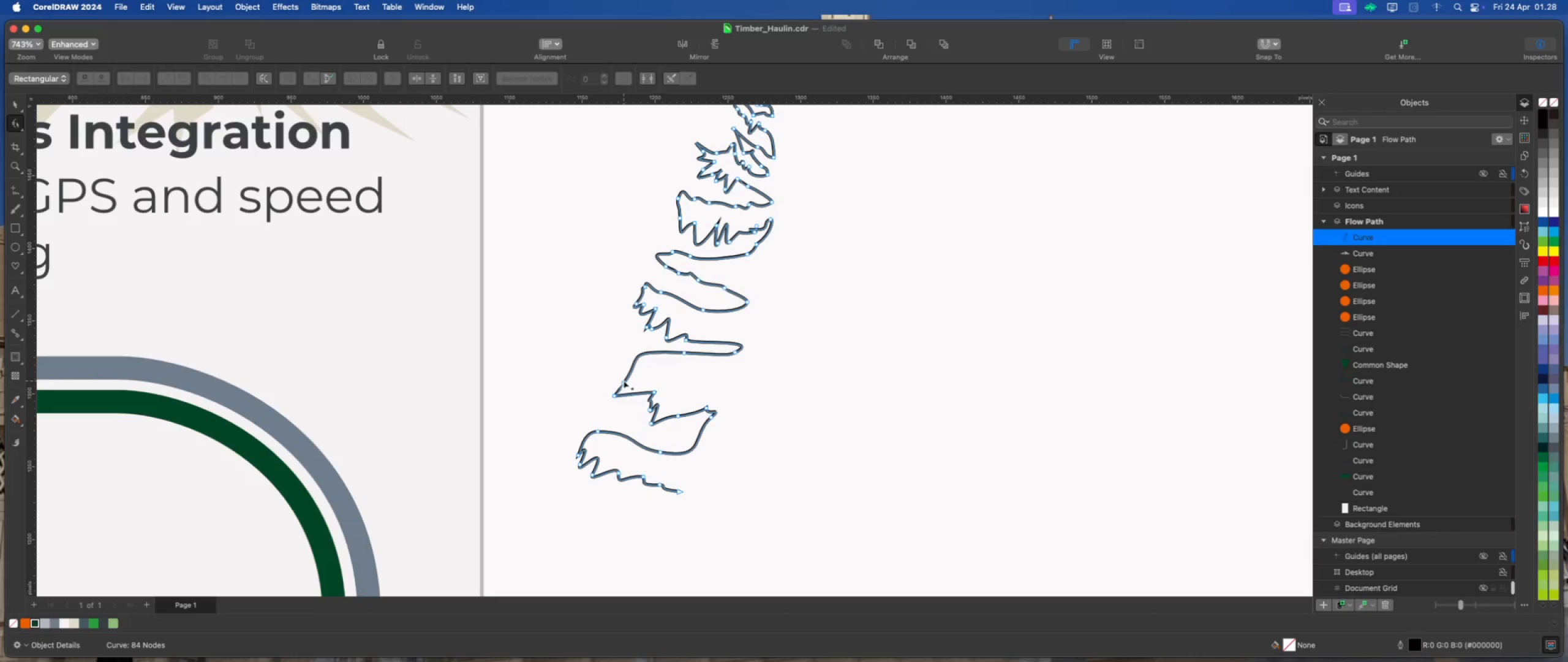 
left_click_drag(start_coordinate=[624, 381], to_coordinate=[616, 367])
 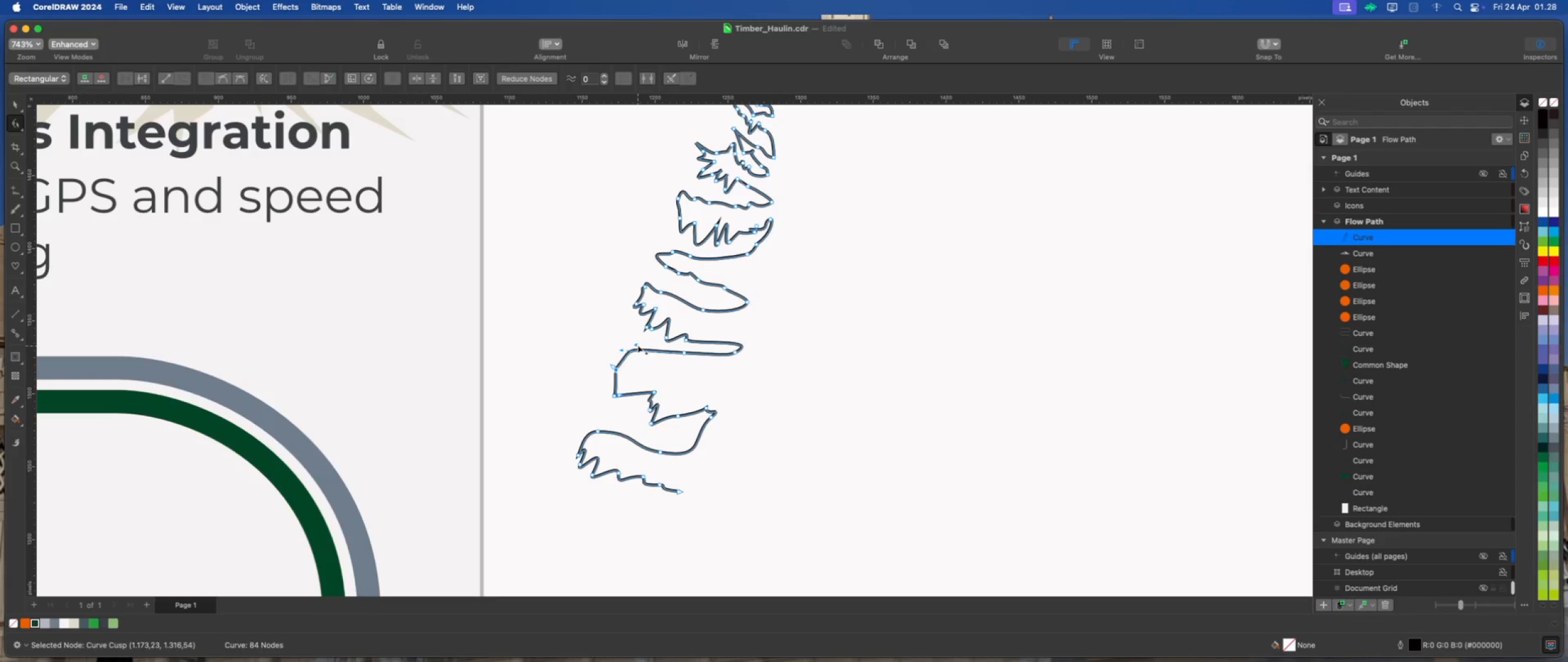 
left_click_drag(start_coordinate=[637, 343], to_coordinate=[648, 367])
 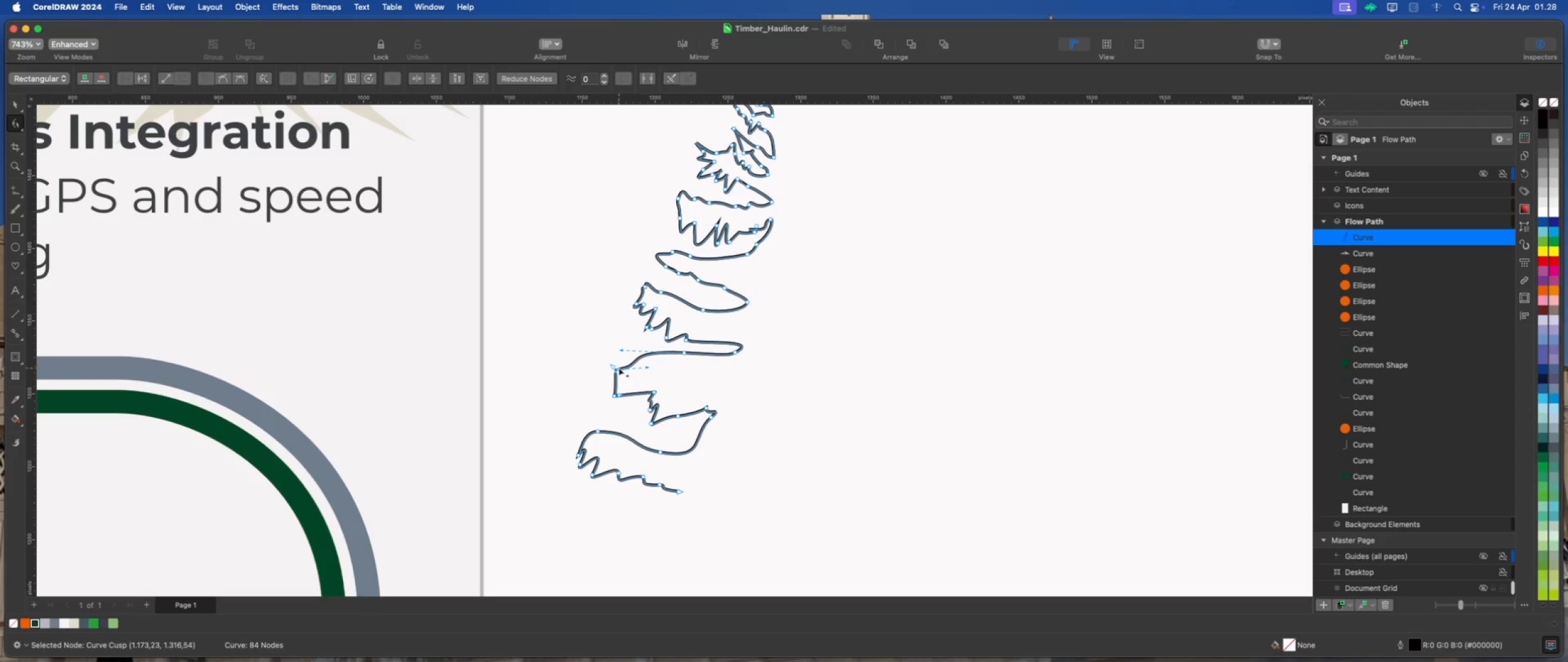 
left_click_drag(start_coordinate=[616, 369], to_coordinate=[641, 370])
 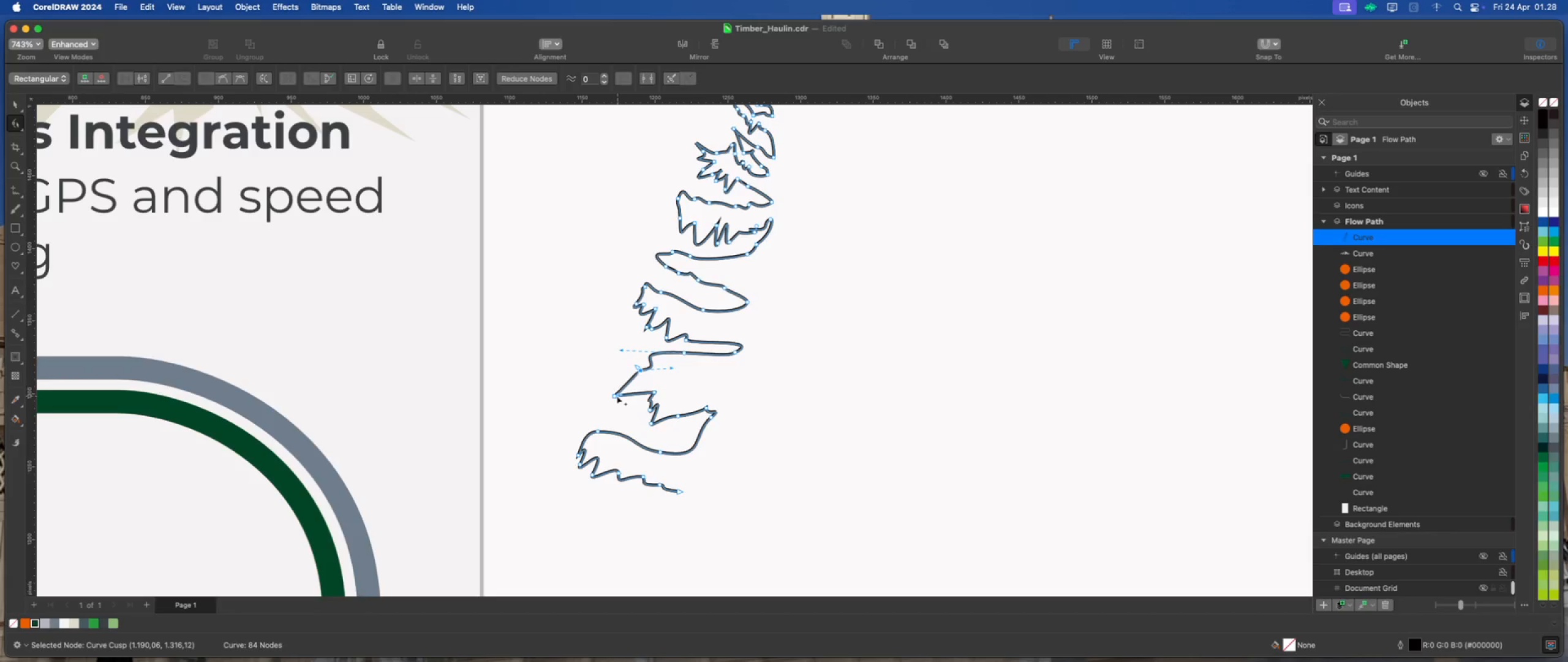 
left_click_drag(start_coordinate=[614, 394], to_coordinate=[602, 376])
 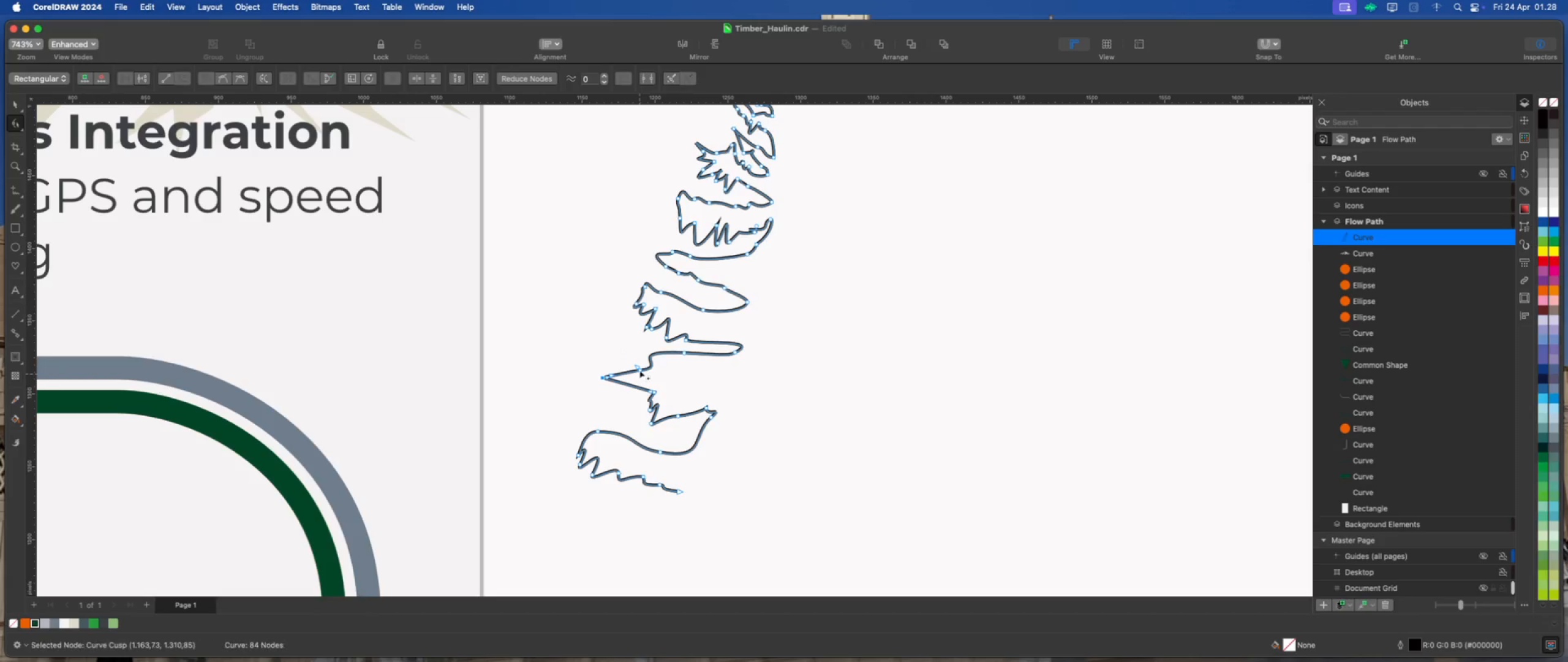 
left_click_drag(start_coordinate=[639, 370], to_coordinate=[627, 362])
 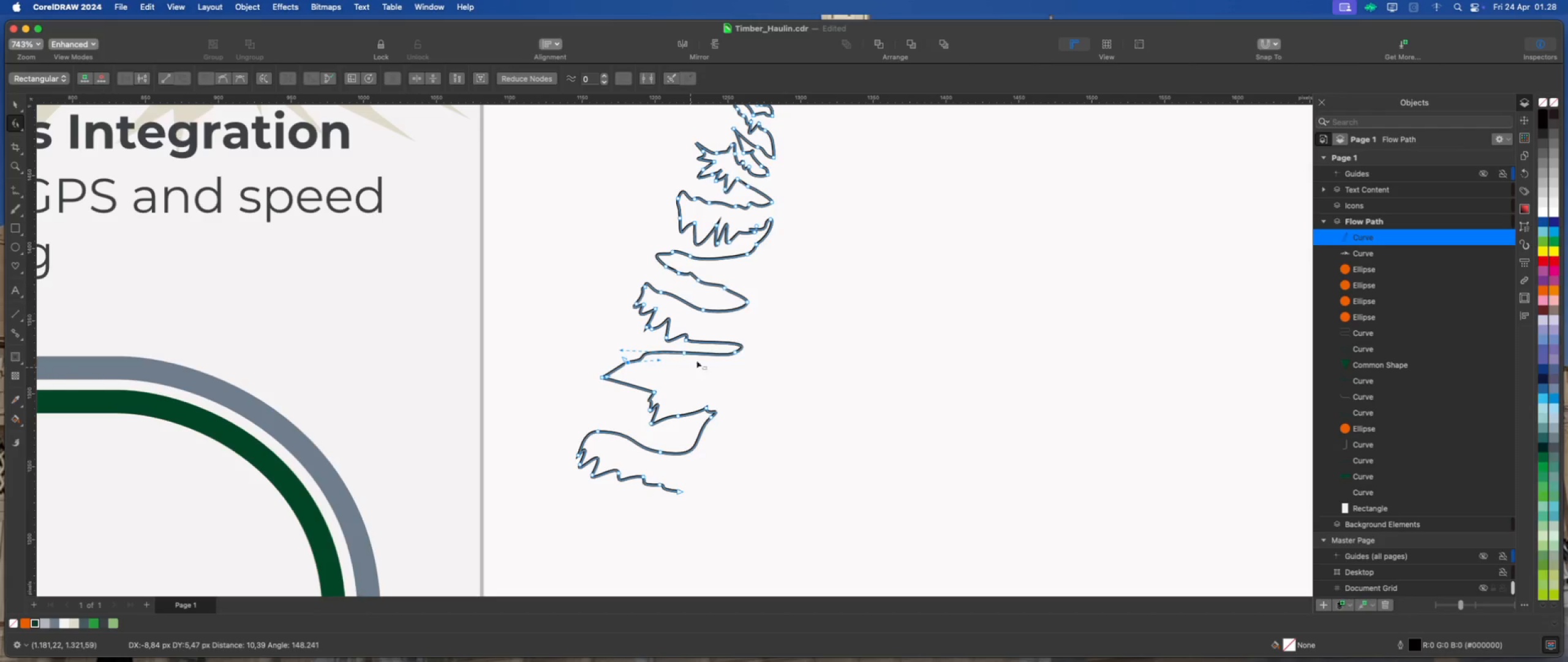 
scroll: coordinate [528, 216], scroll_direction: down, amount: 4.0
 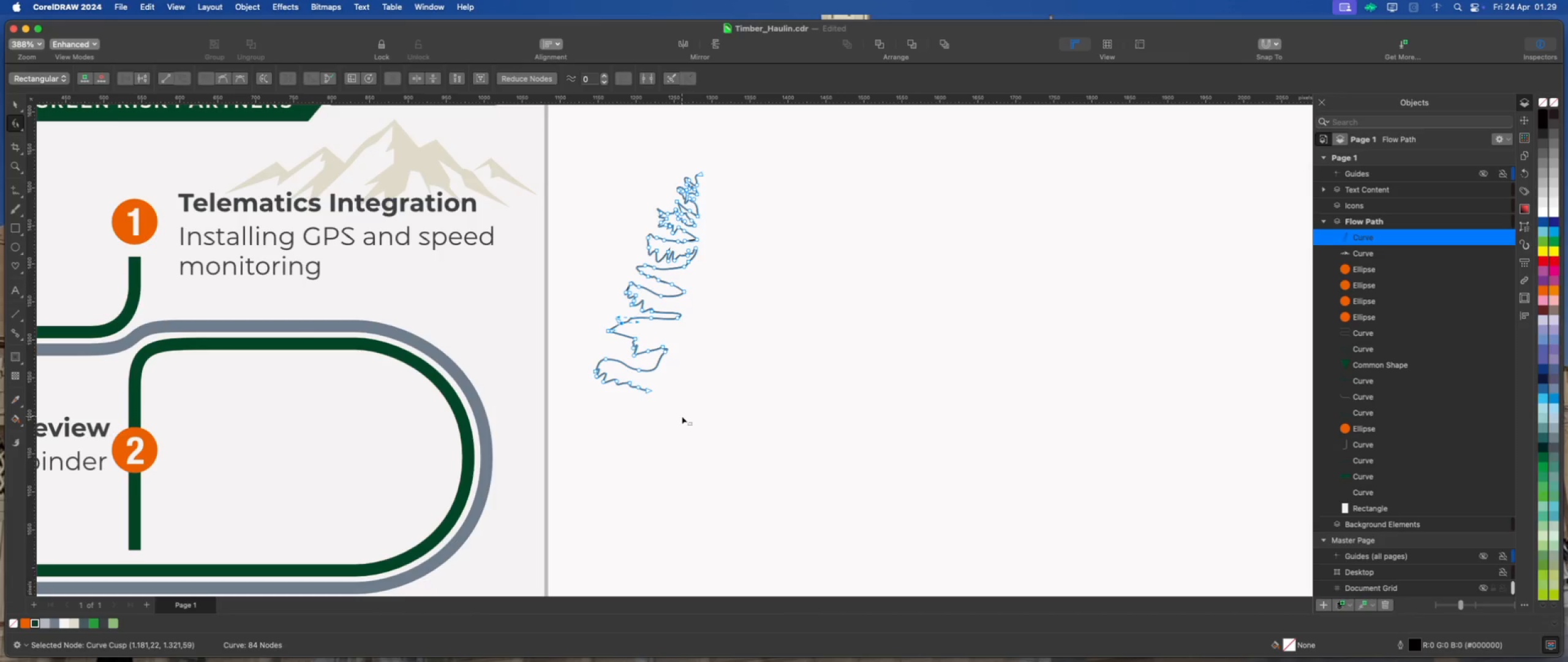 
wait(14.44)
 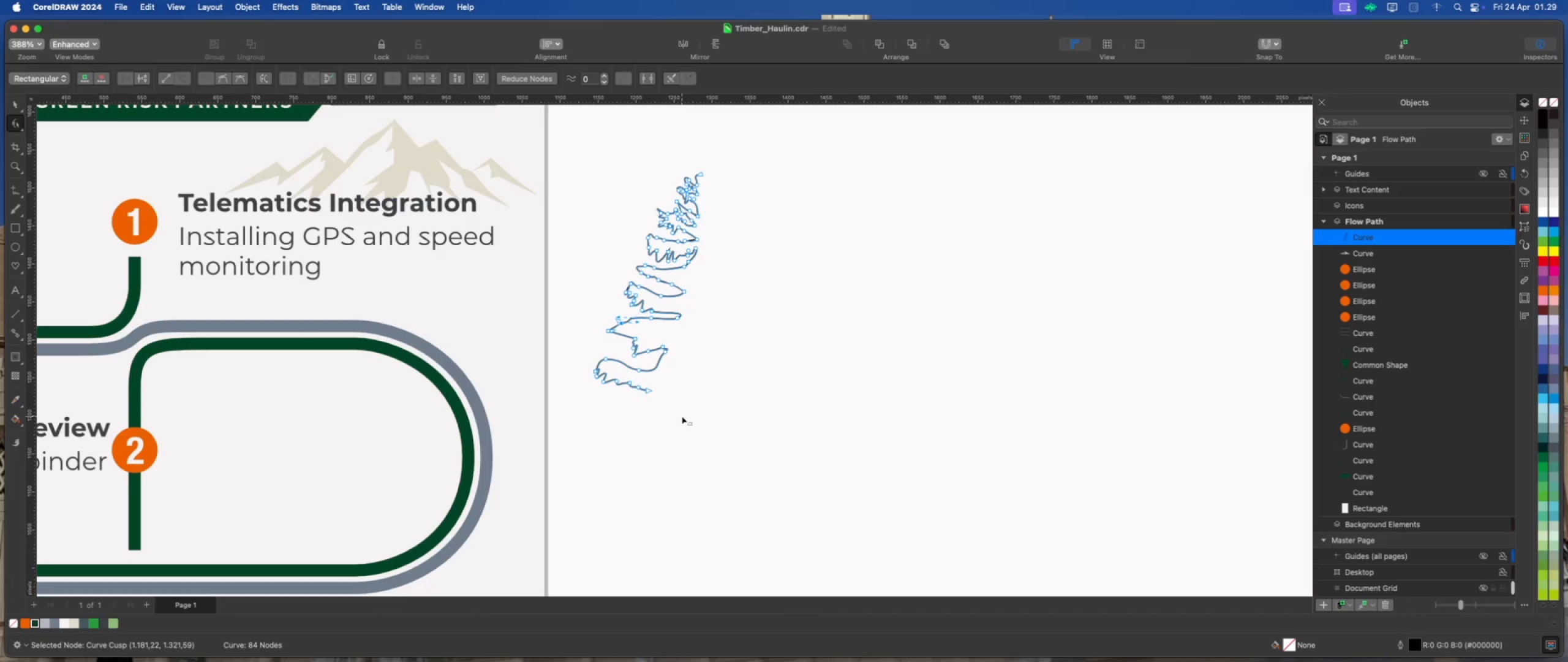 
left_click([23, 197])
 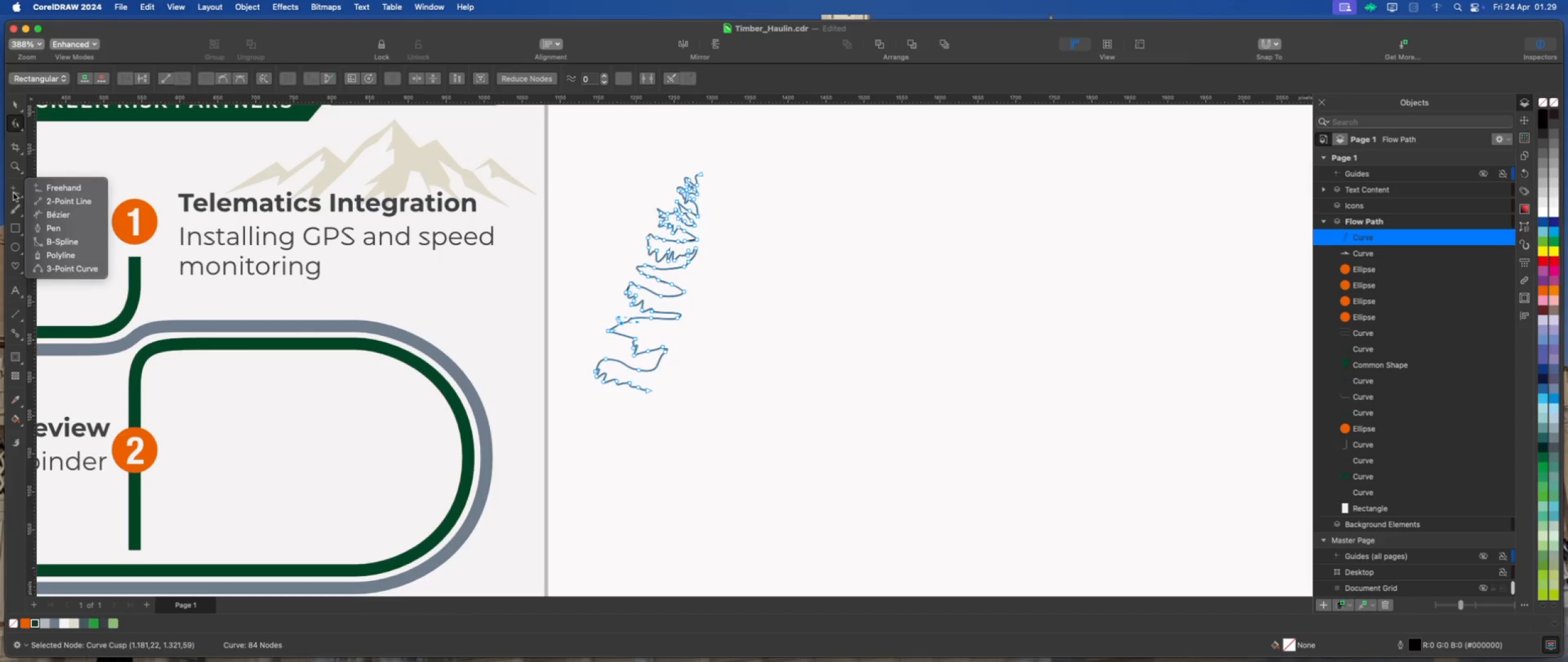 
left_click([13, 192])
 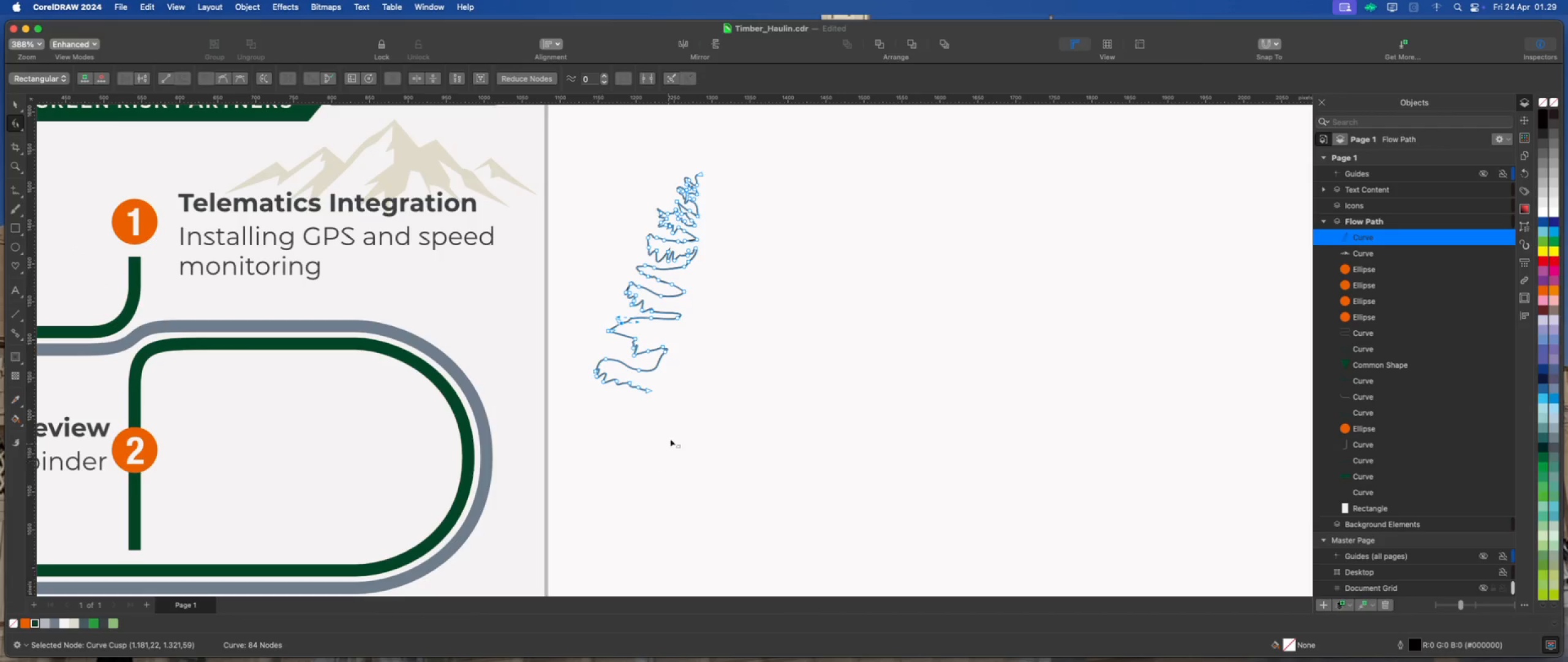 
scroll: coordinate [650, 399], scroll_direction: up, amount: 1.0
 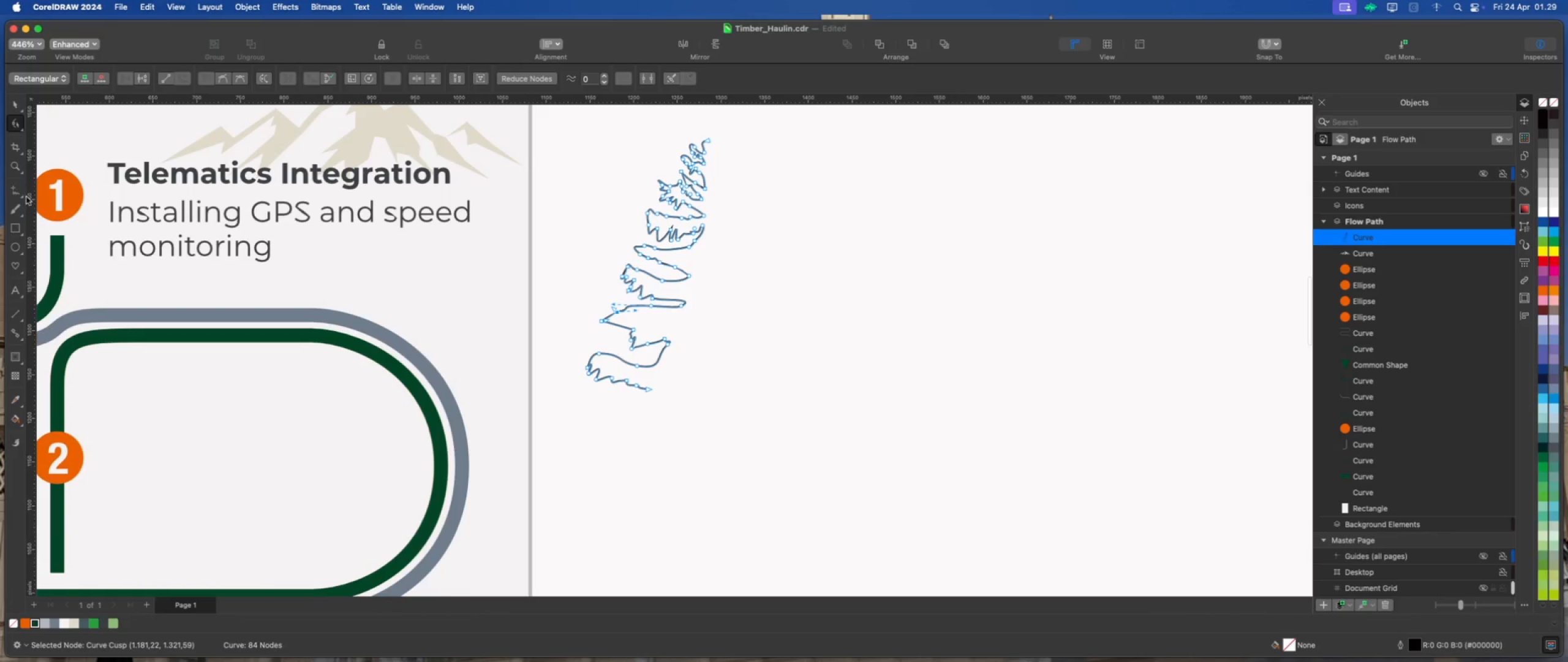 
left_click([12, 192])
 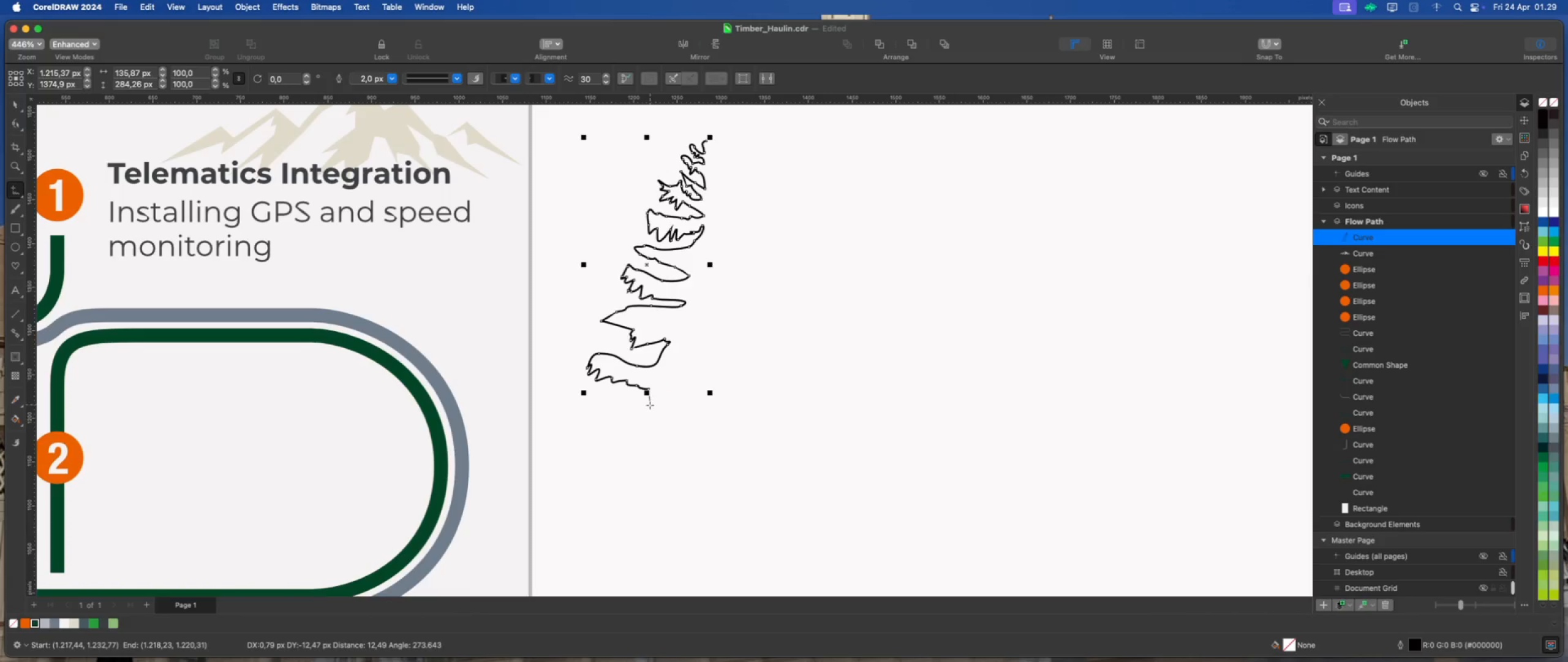 
left_click_drag(start_coordinate=[645, 406], to_coordinate=[598, 398])
 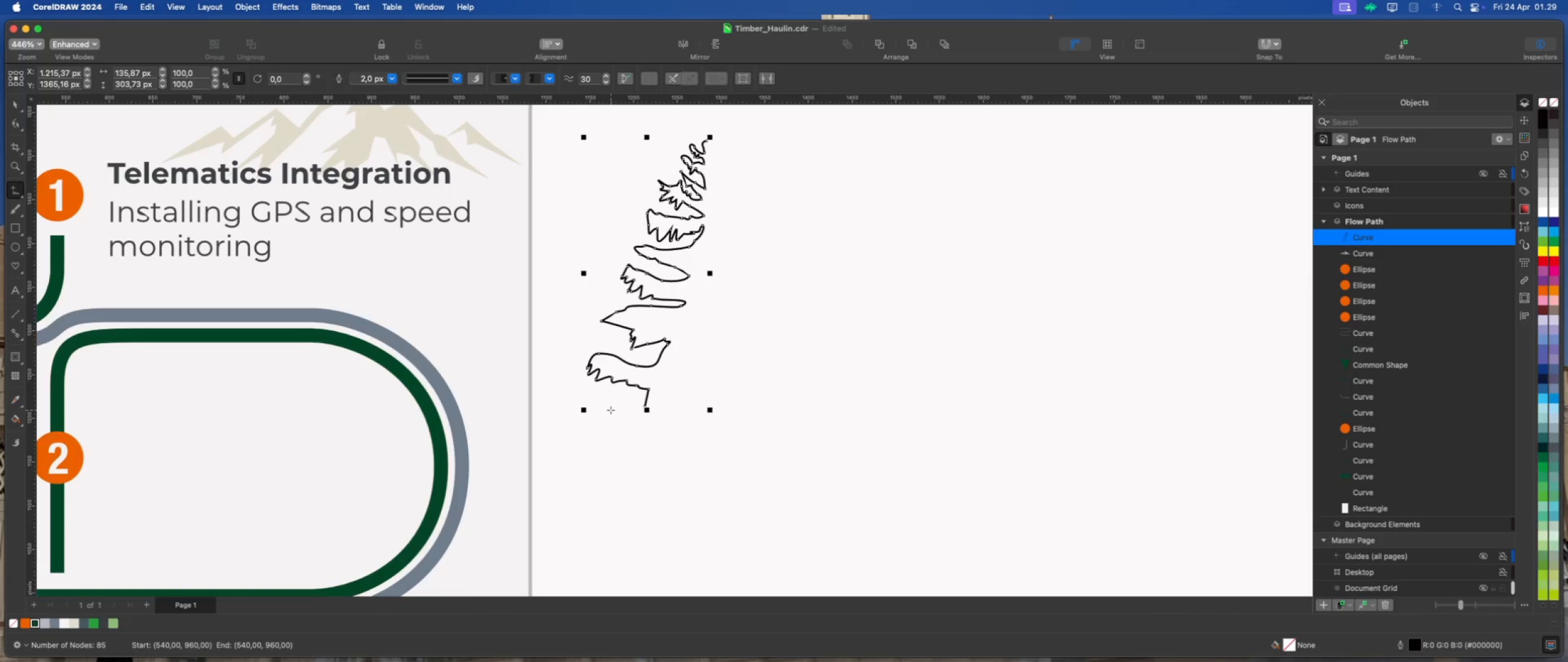 
key(Meta+Z)
 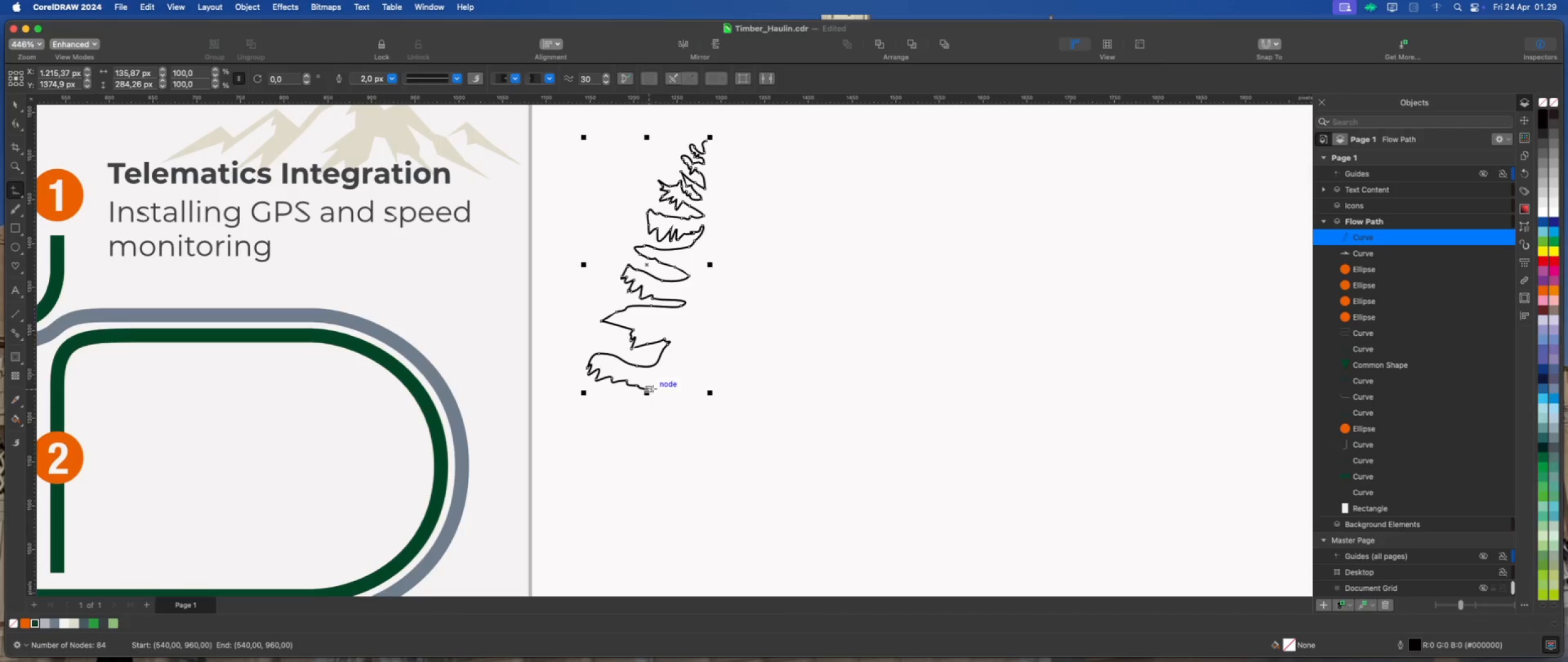 
left_click_drag(start_coordinate=[651, 389], to_coordinate=[708, 142])
 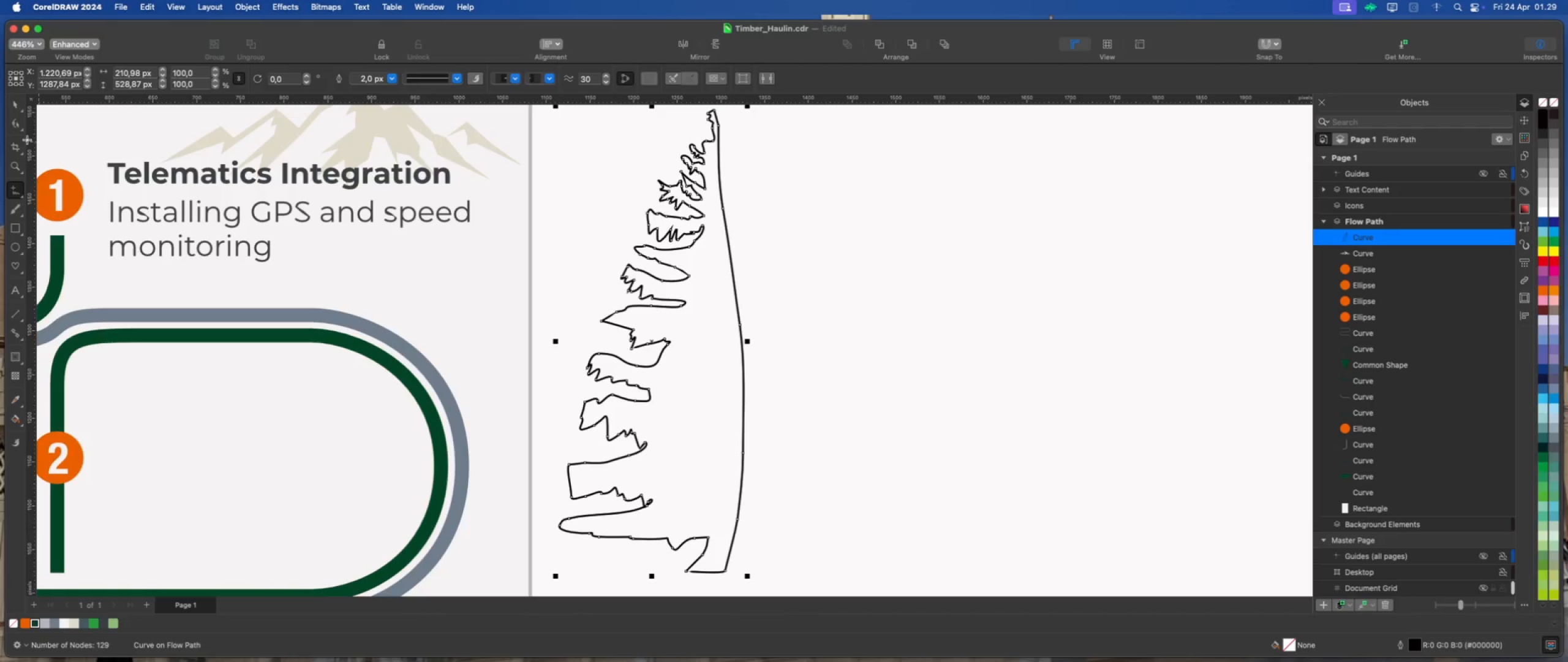 
left_click([10, 121])
 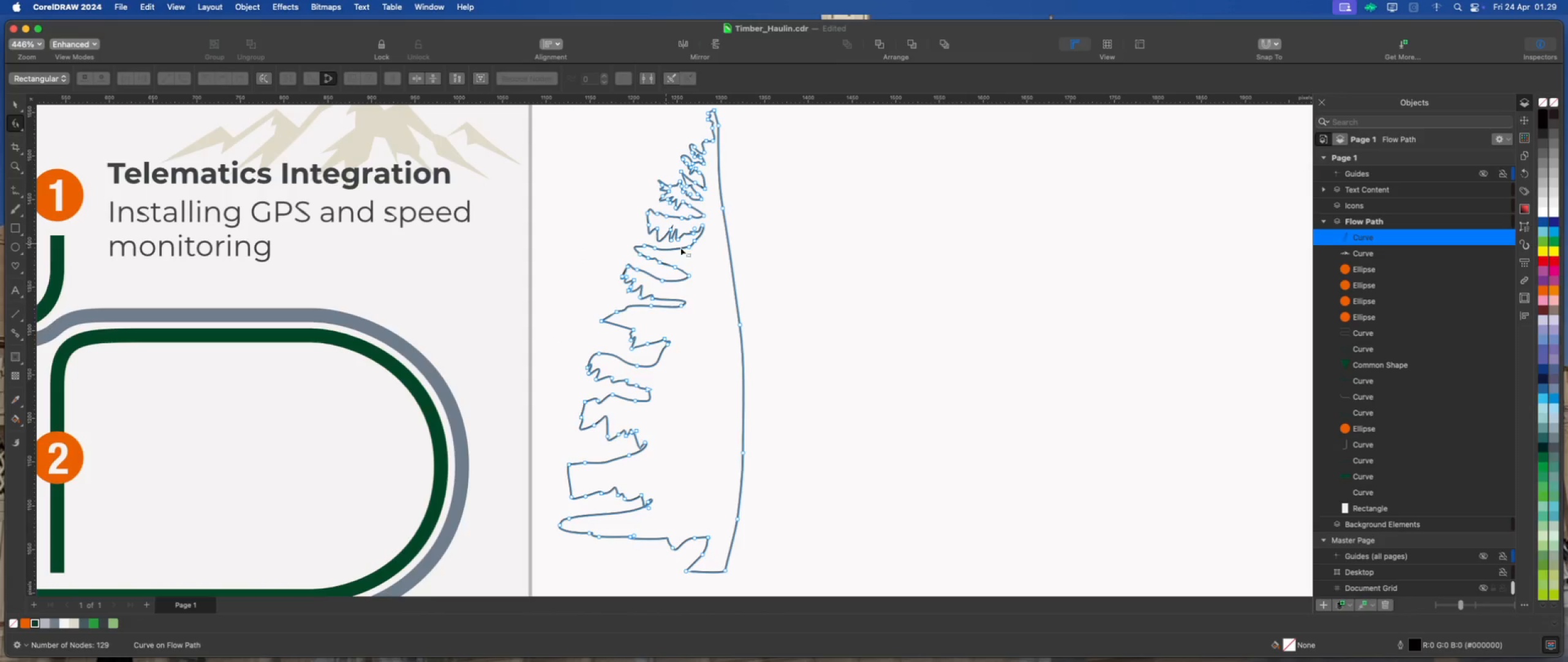 
scroll: coordinate [765, 278], scroll_direction: down, amount: 2.0
 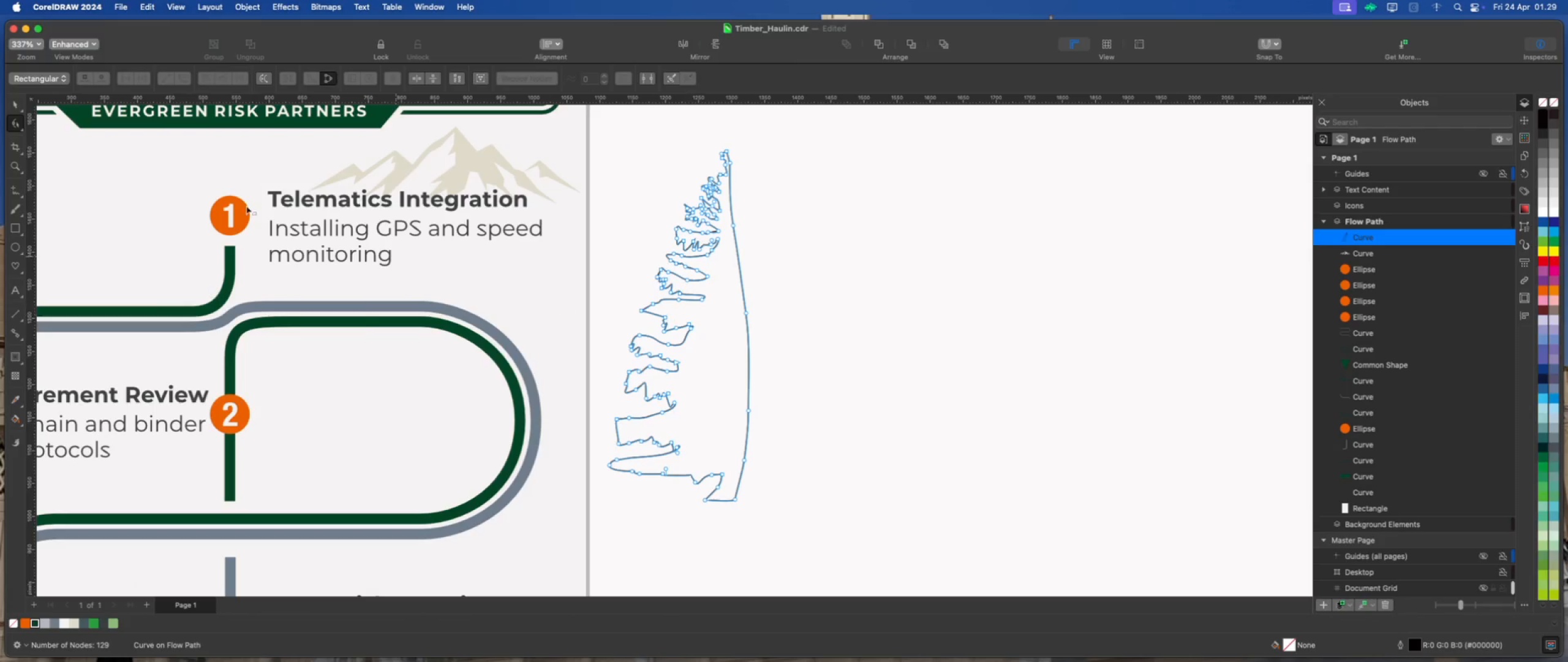 
left_click([11, 105])
 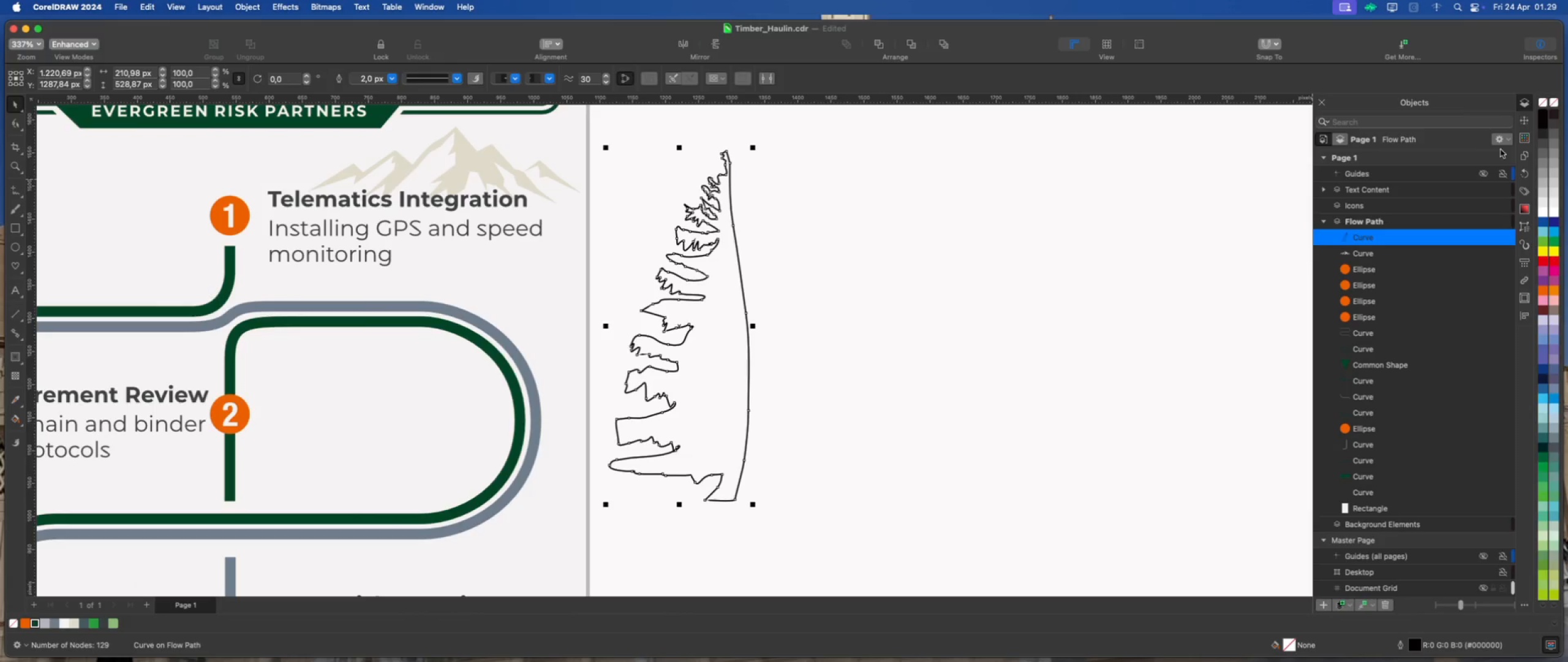 
left_click([1531, 118])
 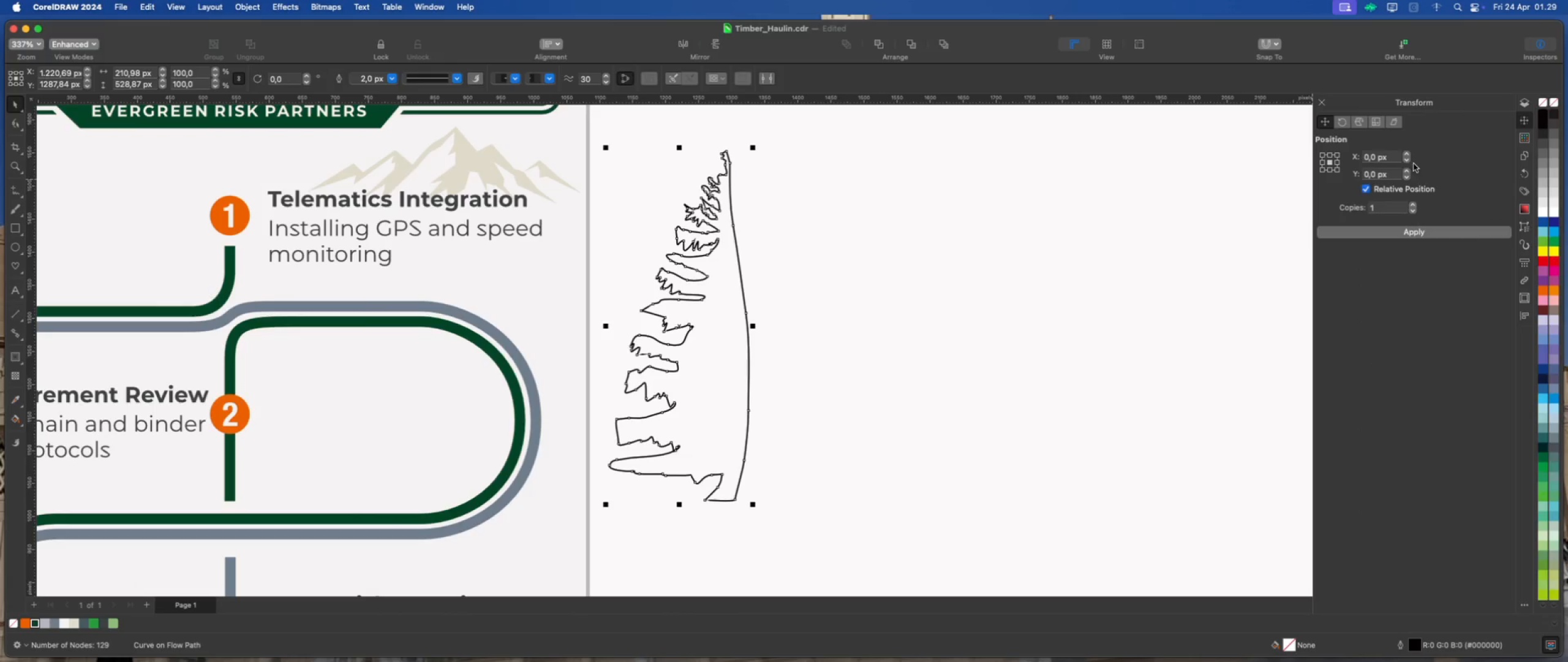 
mouse_move([1367, 173])
 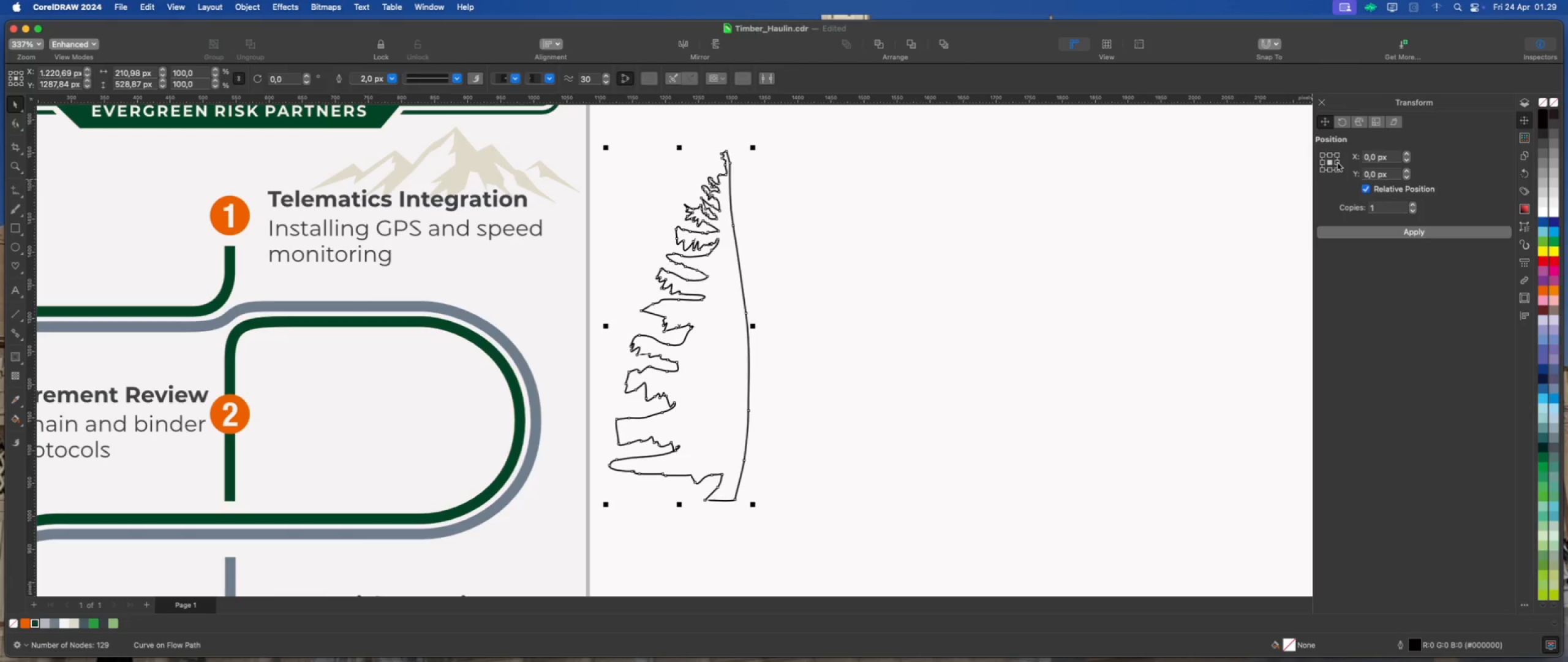 
left_click([1338, 163])
 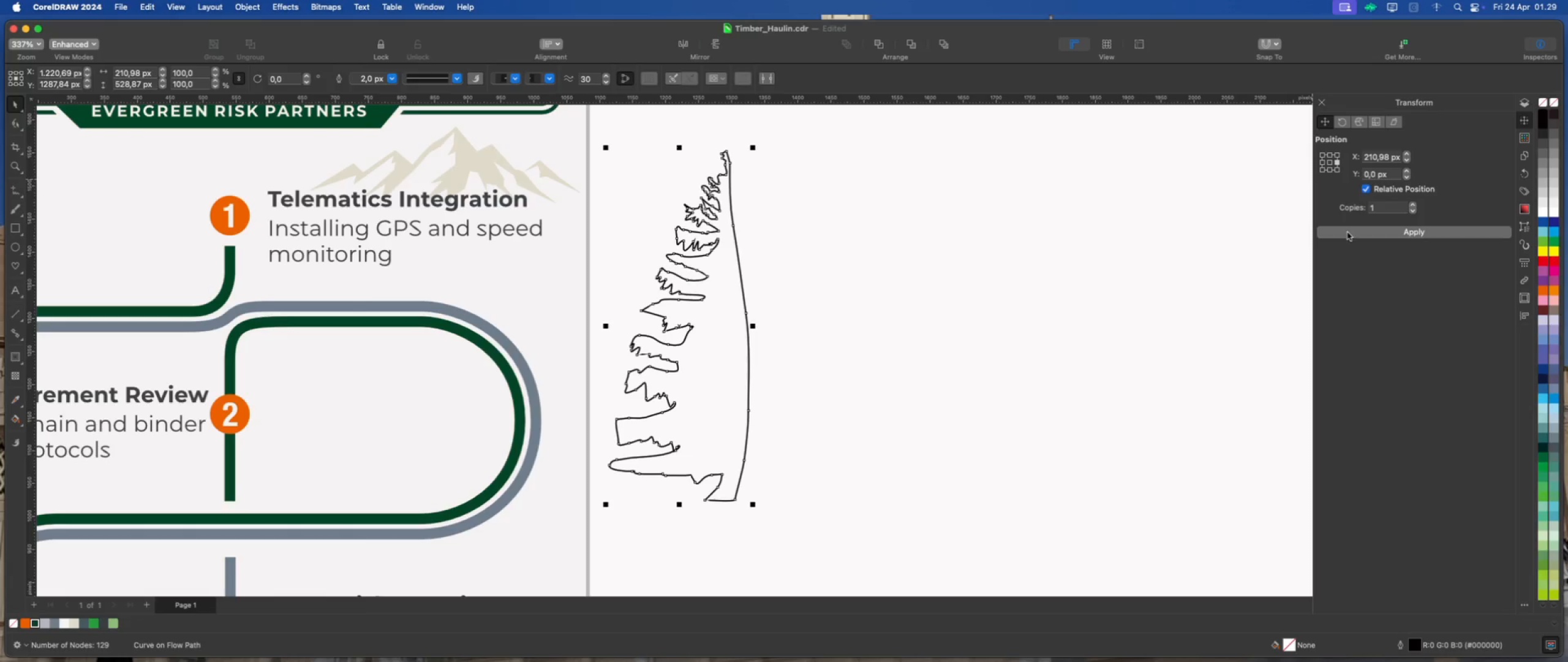 
left_click([1348, 234])
 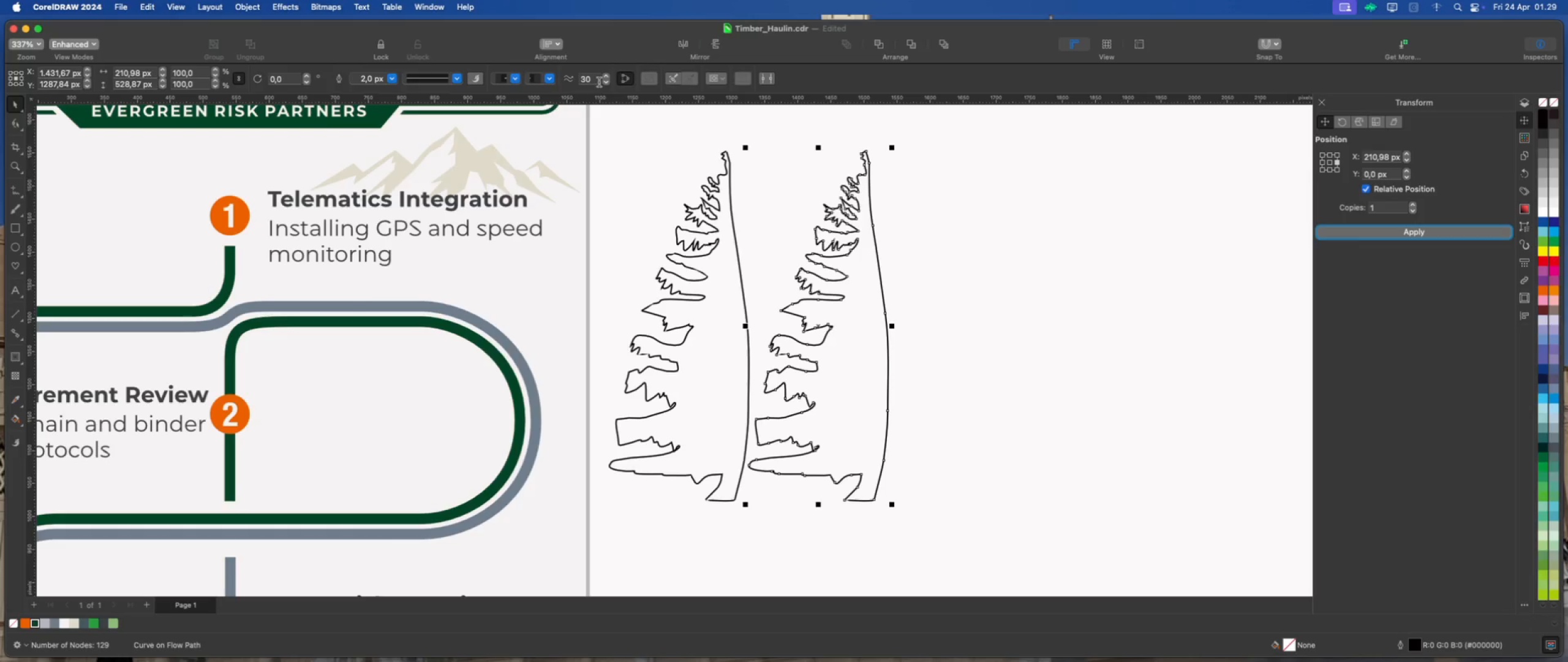 
left_click([680, 46])
 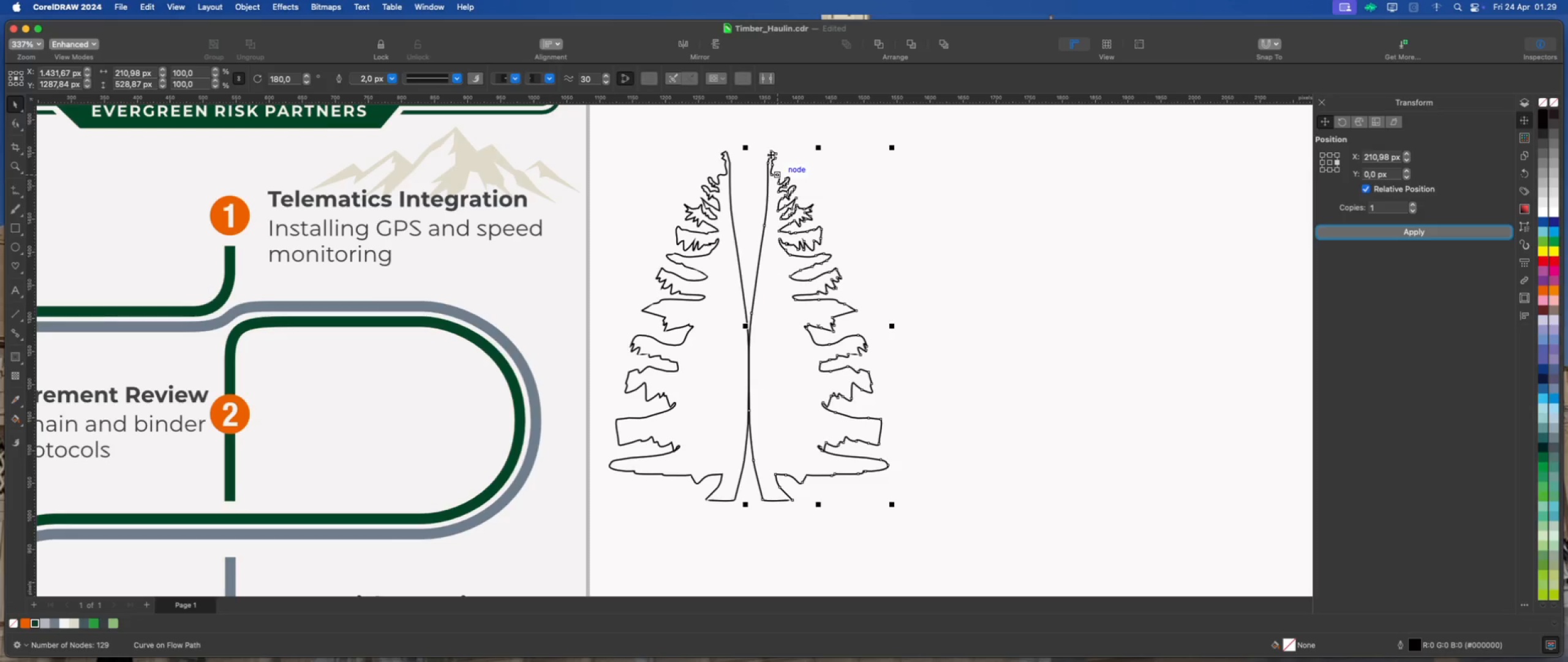 
left_click_drag(start_coordinate=[774, 245], to_coordinate=[734, 245])
 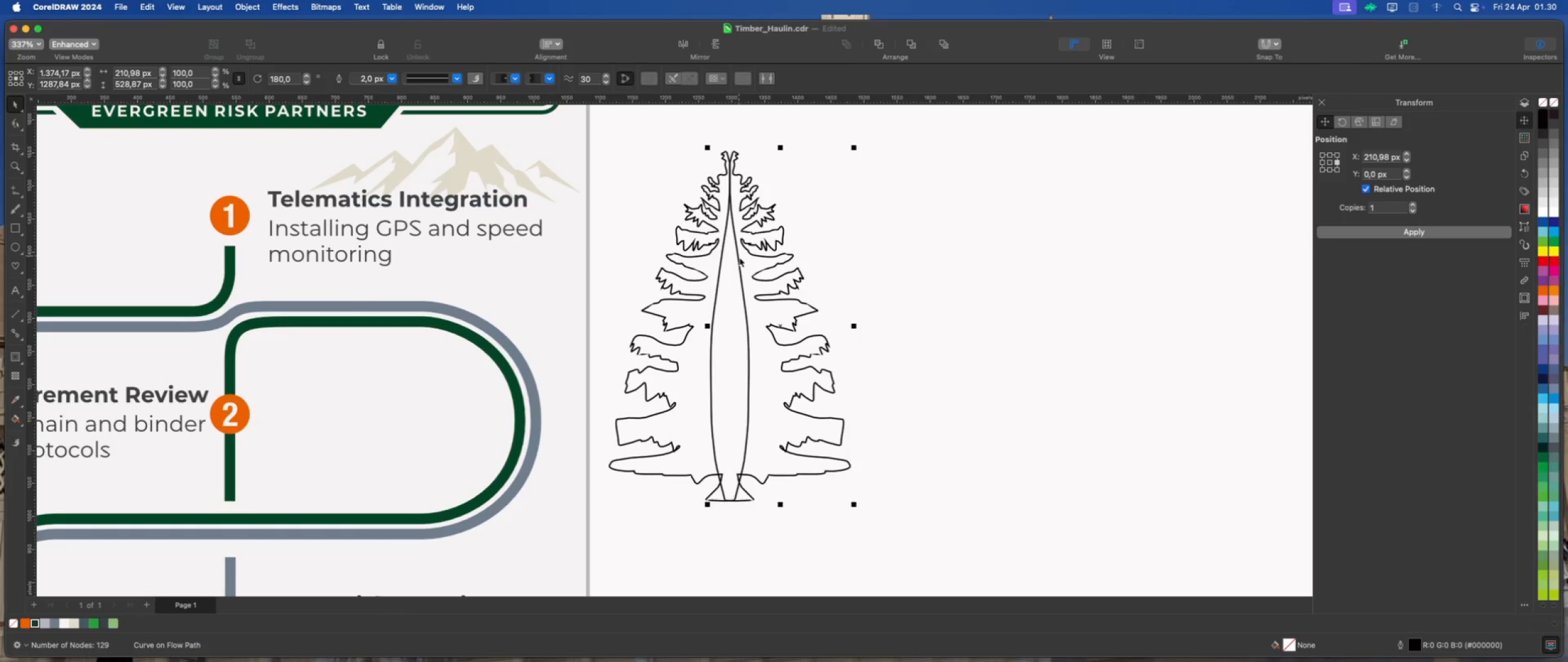 
hold_key(key=ShiftLeft, duration=2.1)
 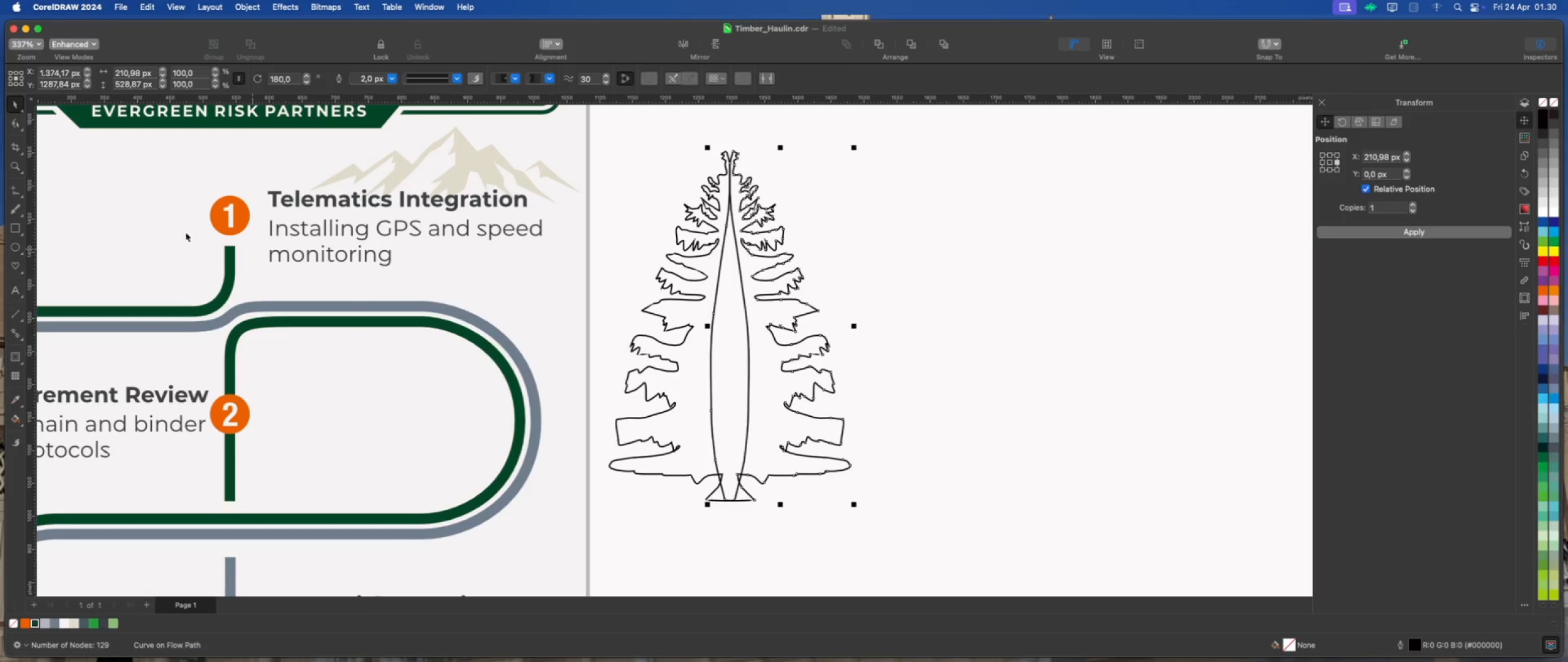 
left_click([15, 118])
 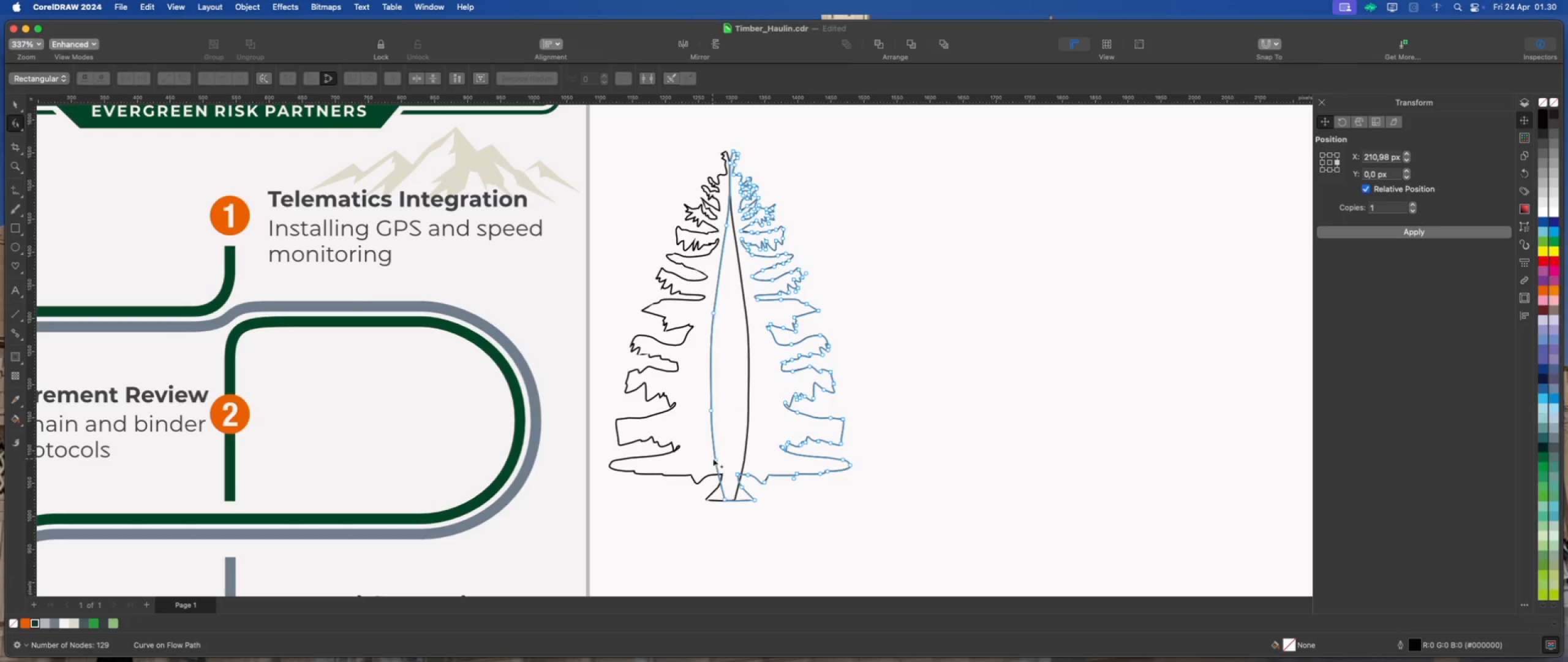 
left_click_drag(start_coordinate=[715, 459], to_coordinate=[732, 458])
 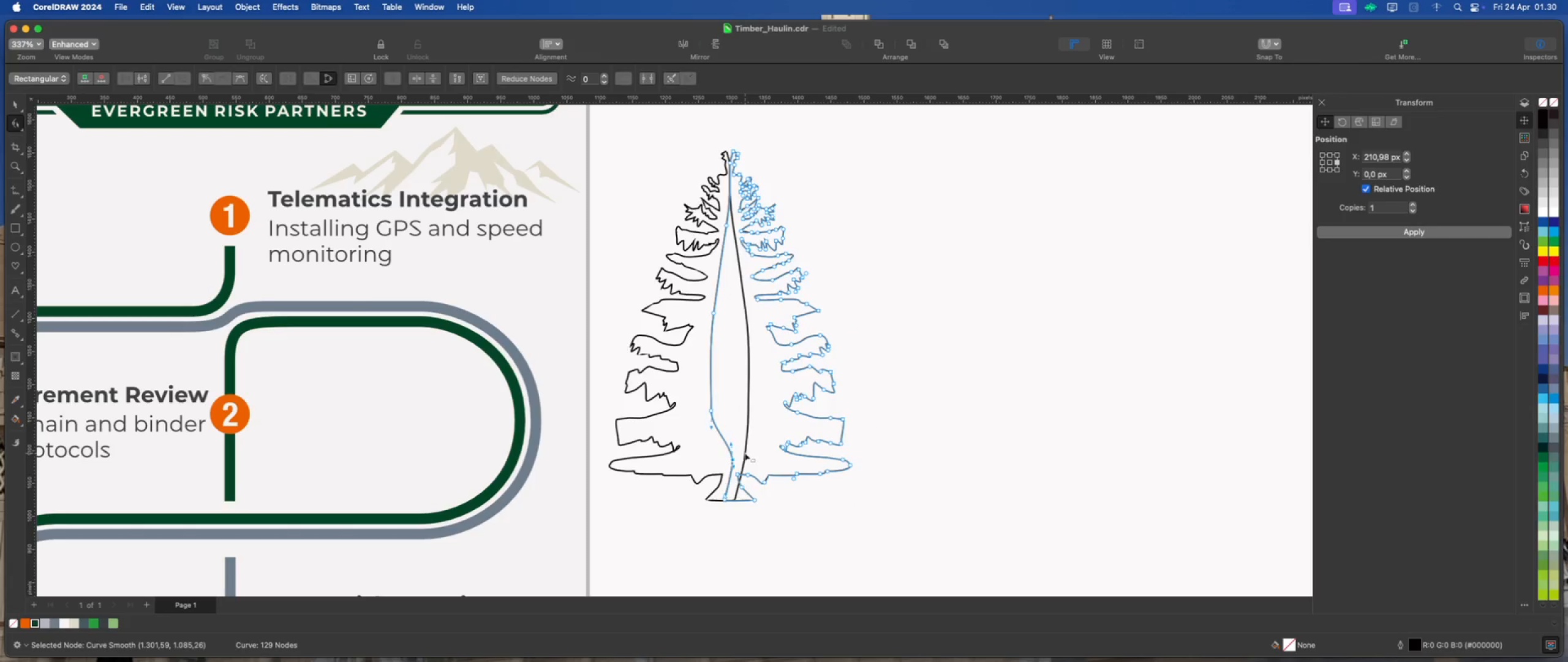 
double_click([745, 453])
 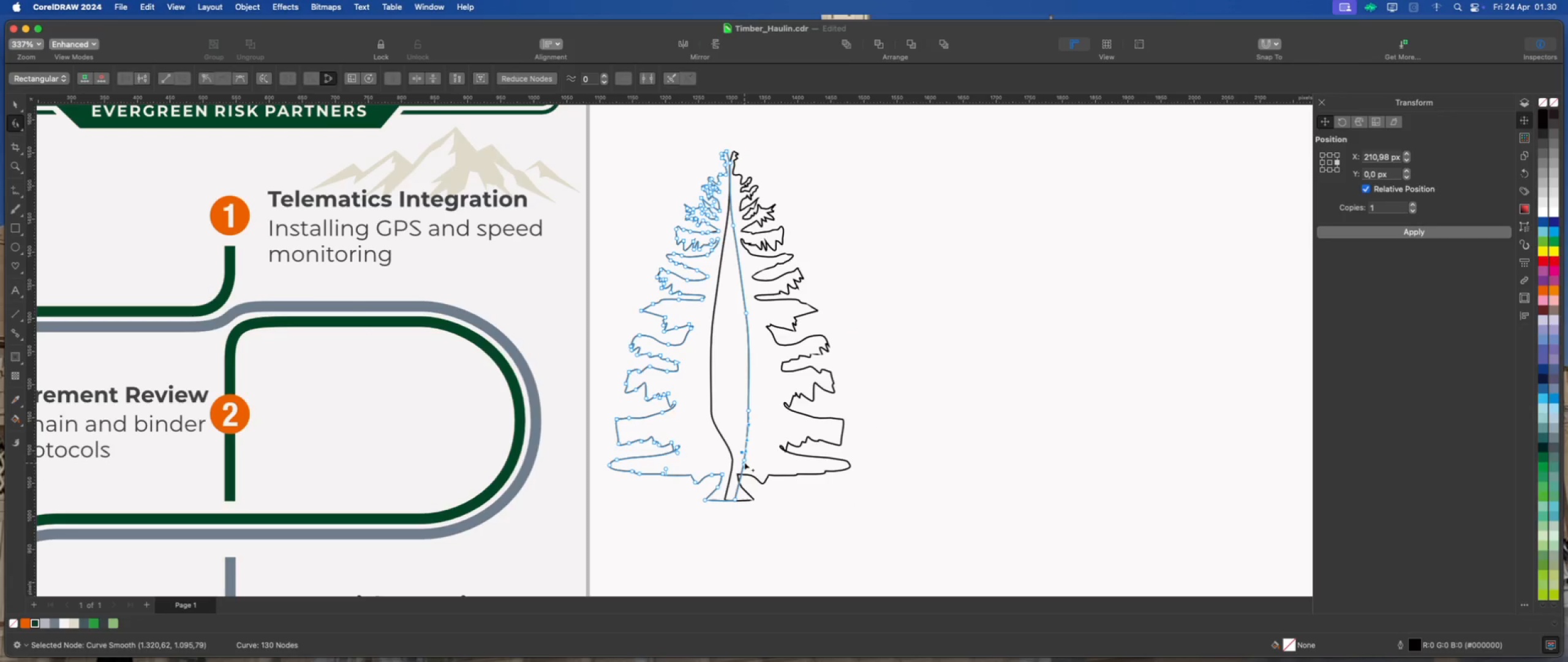 
left_click_drag(start_coordinate=[744, 461], to_coordinate=[729, 459])
 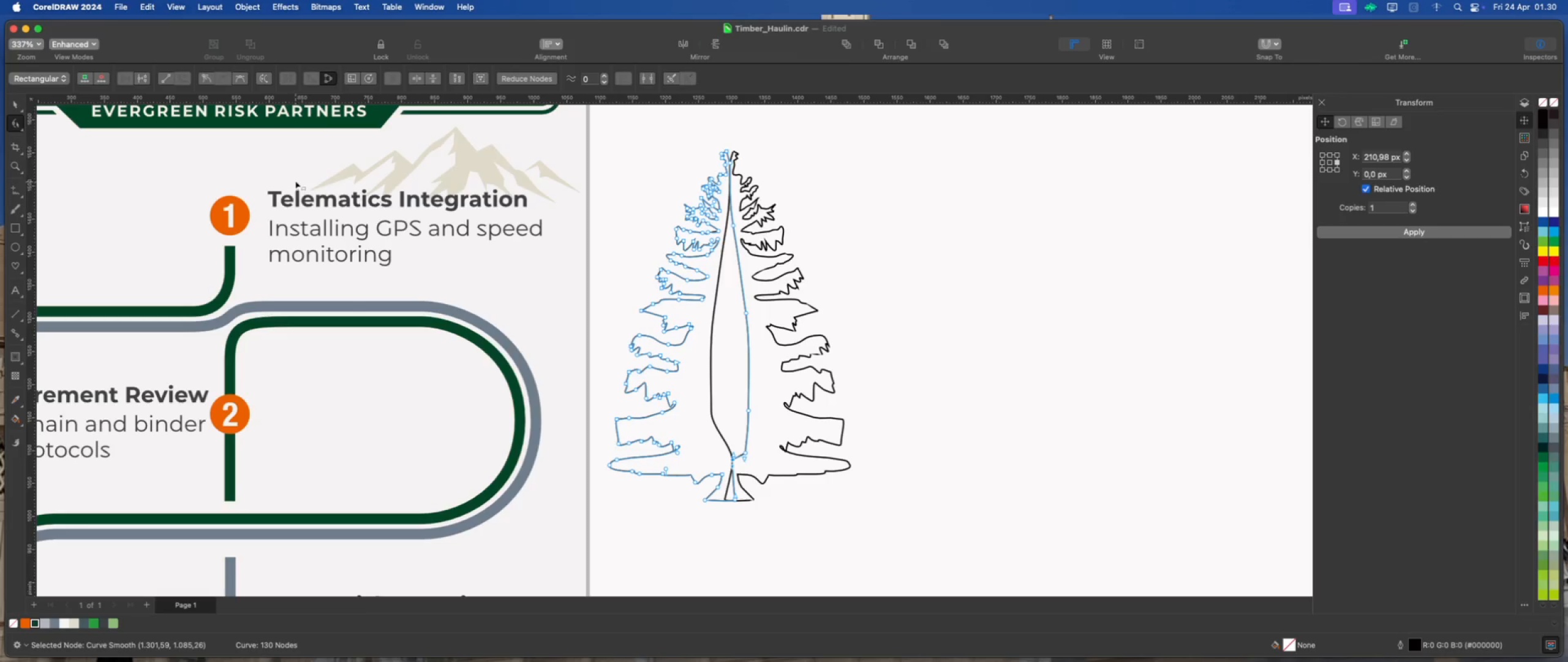 
scroll: coordinate [729, 144], scroll_direction: up, amount: 12.0
 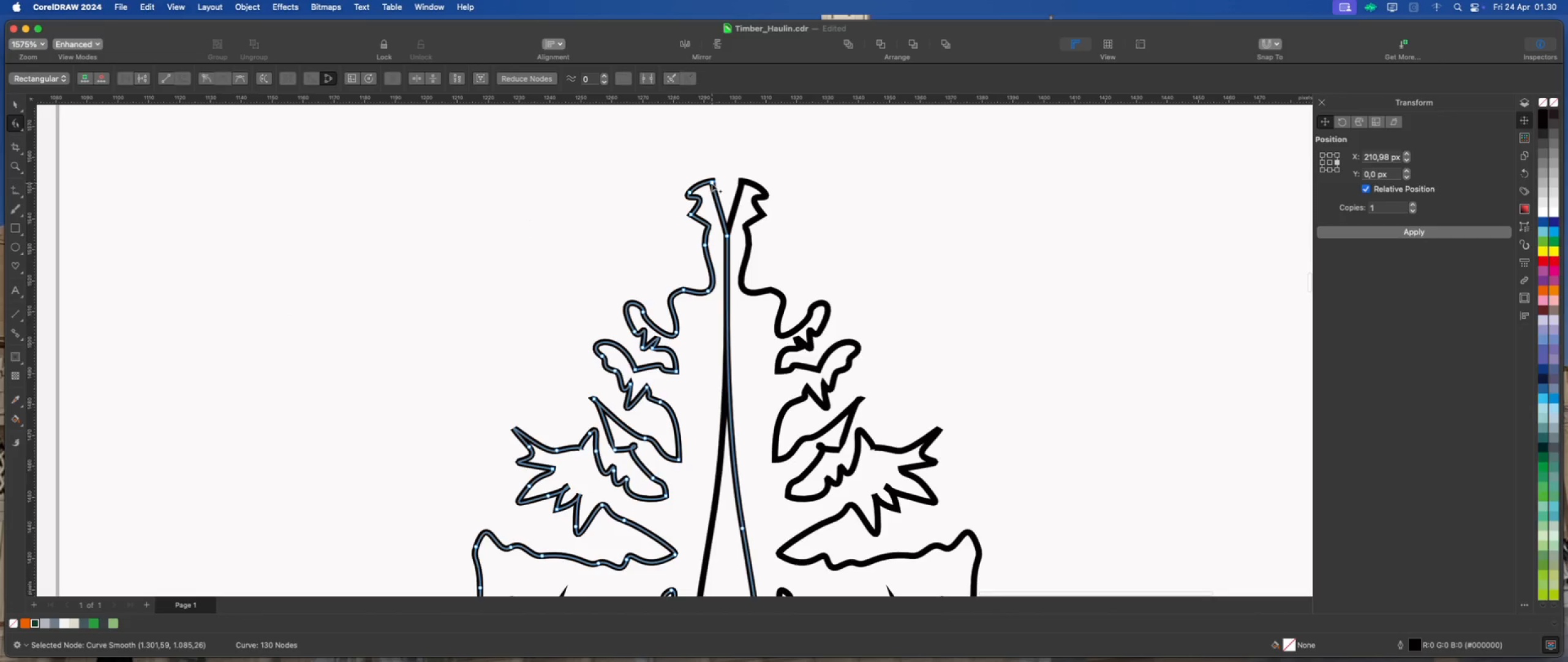 
left_click_drag(start_coordinate=[712, 182], to_coordinate=[724, 118])
 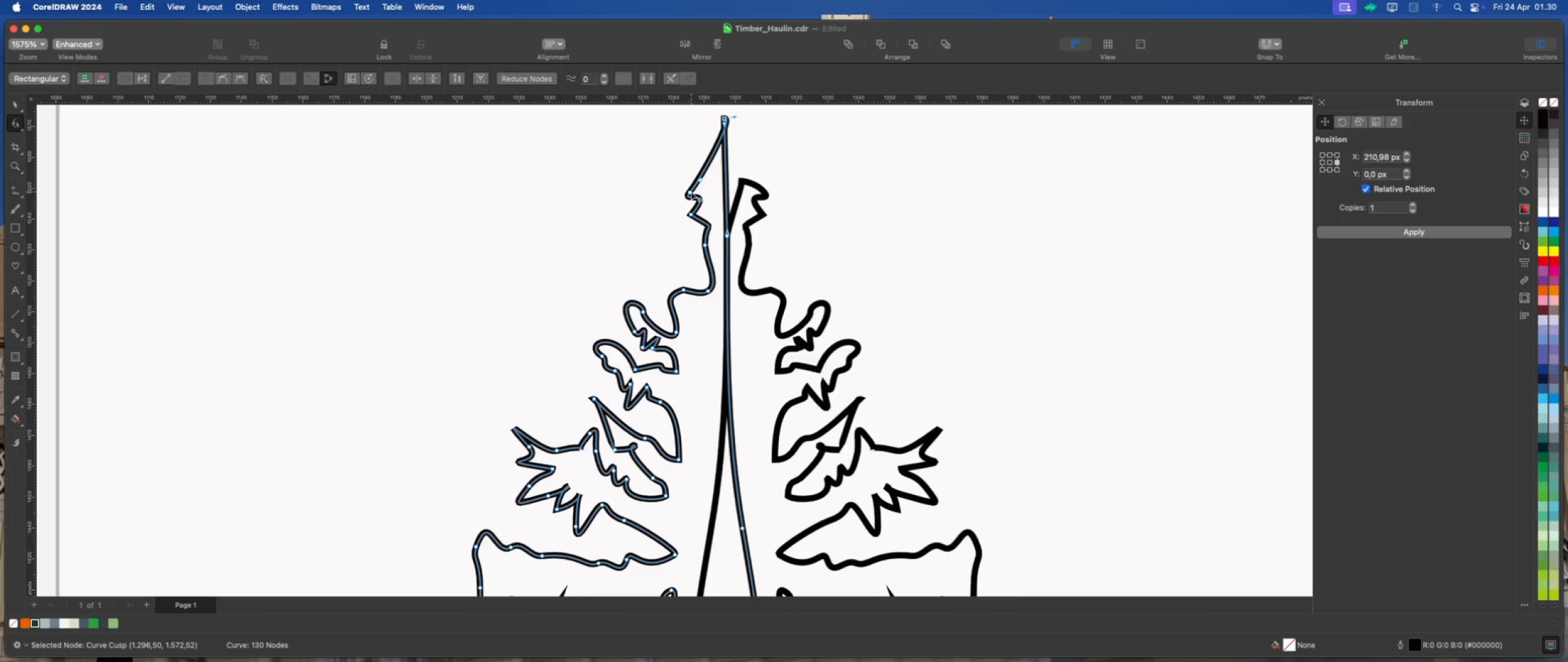 
left_click_drag(start_coordinate=[687, 191], to_coordinate=[702, 132])
 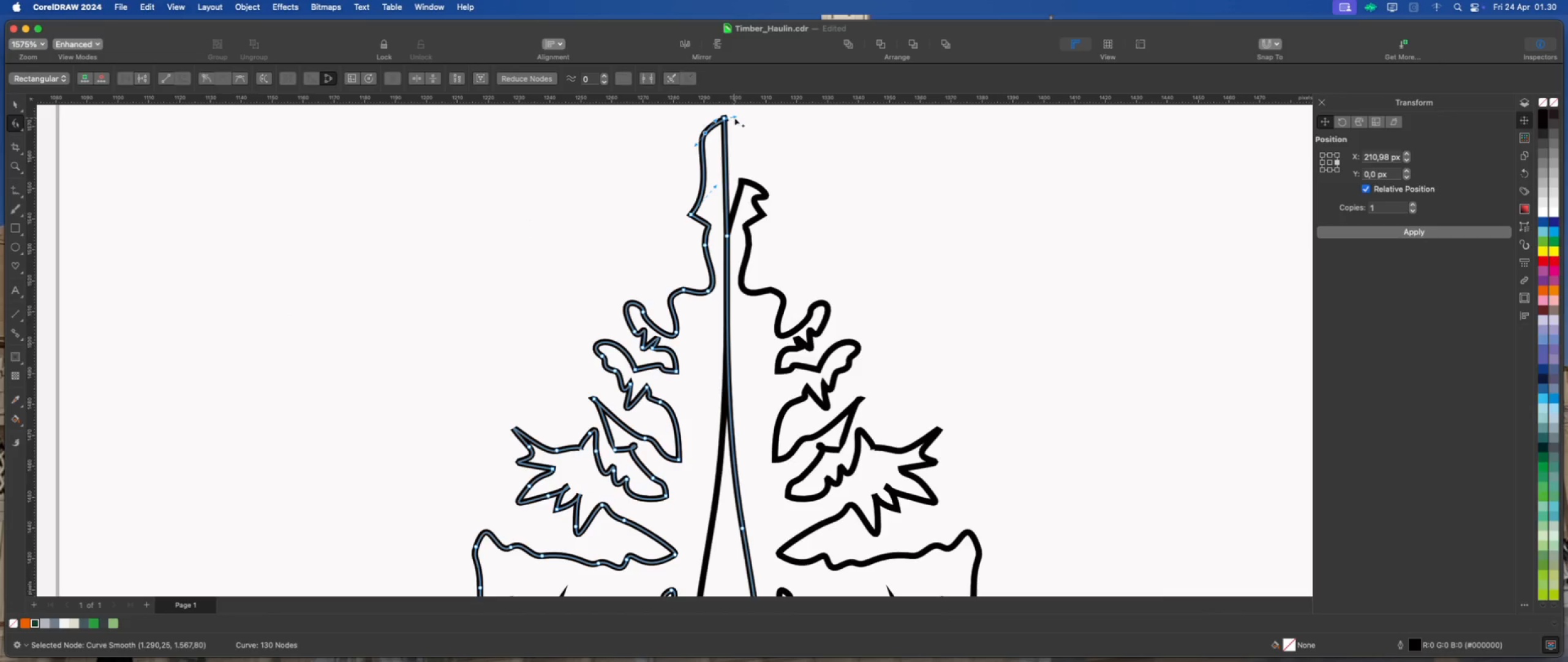 
left_click_drag(start_coordinate=[736, 116], to_coordinate=[710, 115])
 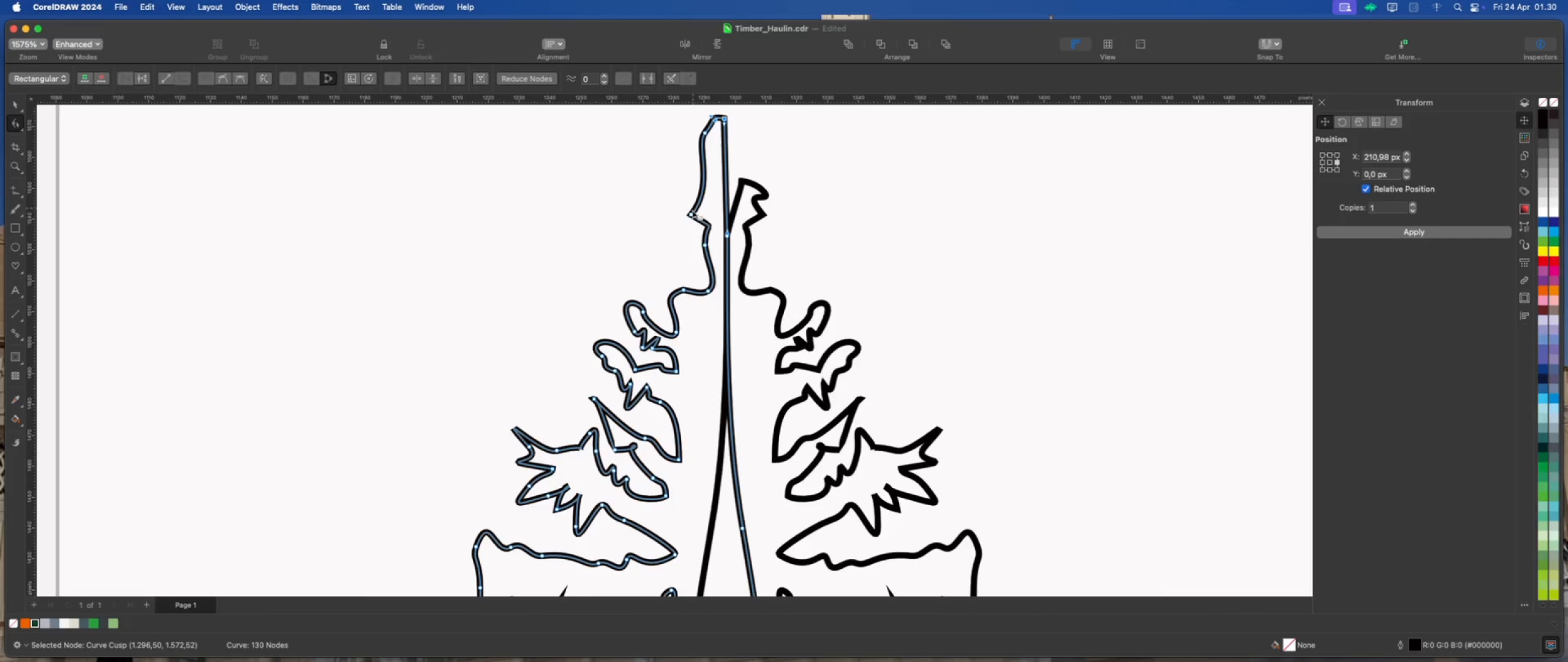 
left_click_drag(start_coordinate=[688, 215], to_coordinate=[707, 192])
 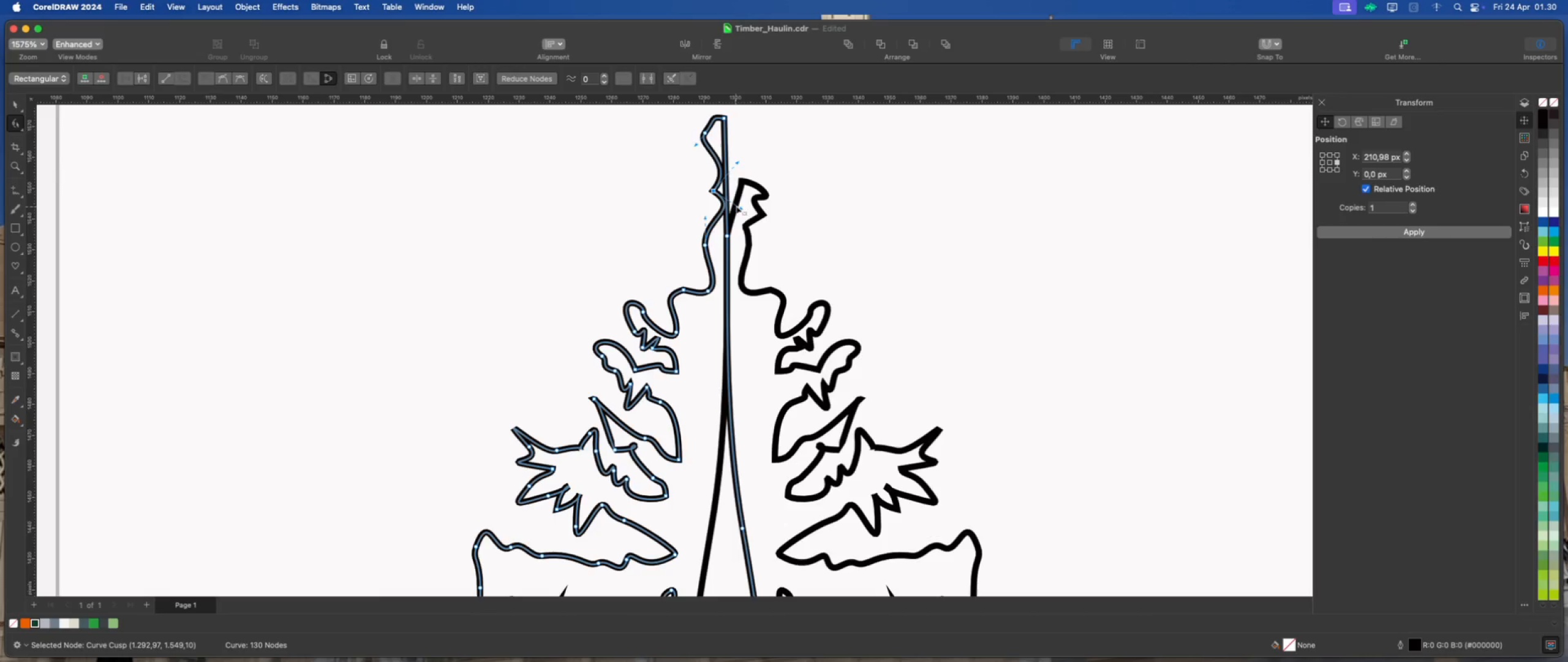 
left_click_drag(start_coordinate=[739, 207], to_coordinate=[723, 210])
 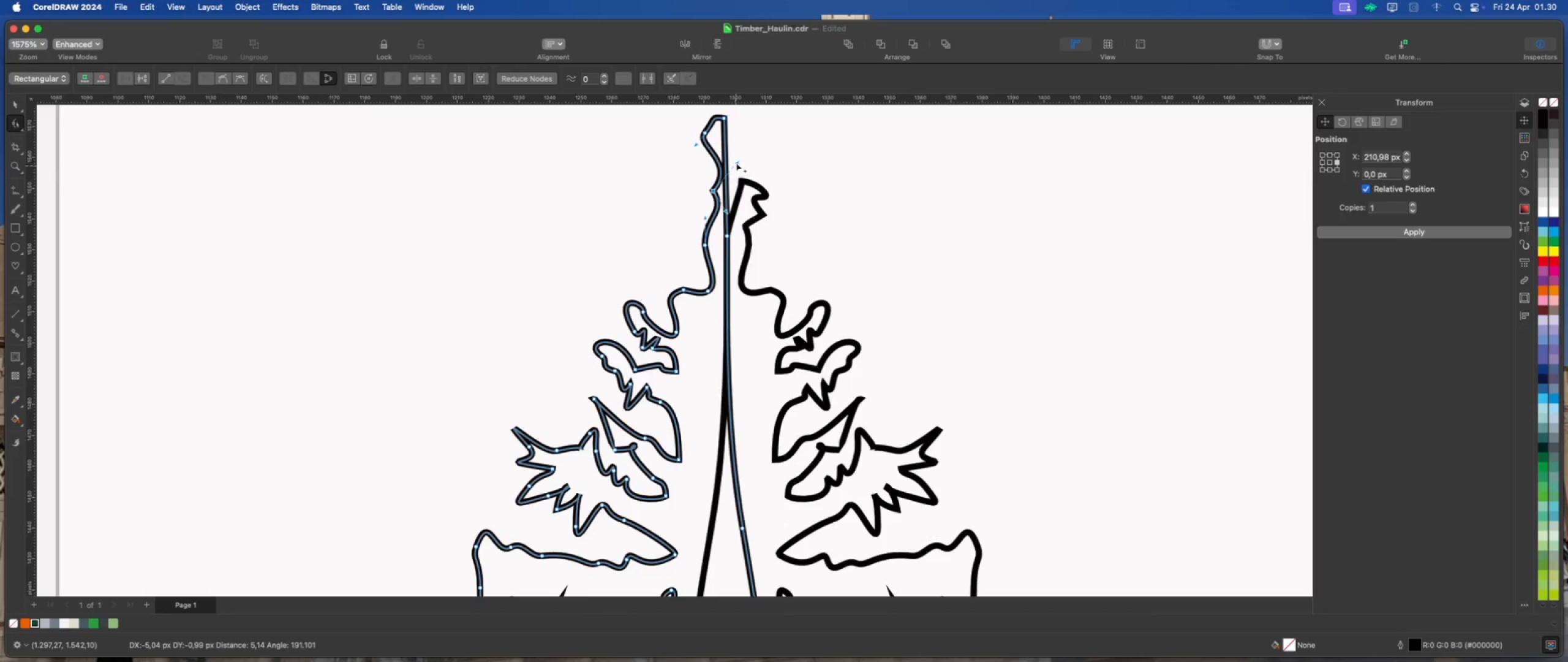 
left_click_drag(start_coordinate=[736, 160], to_coordinate=[721, 166])
 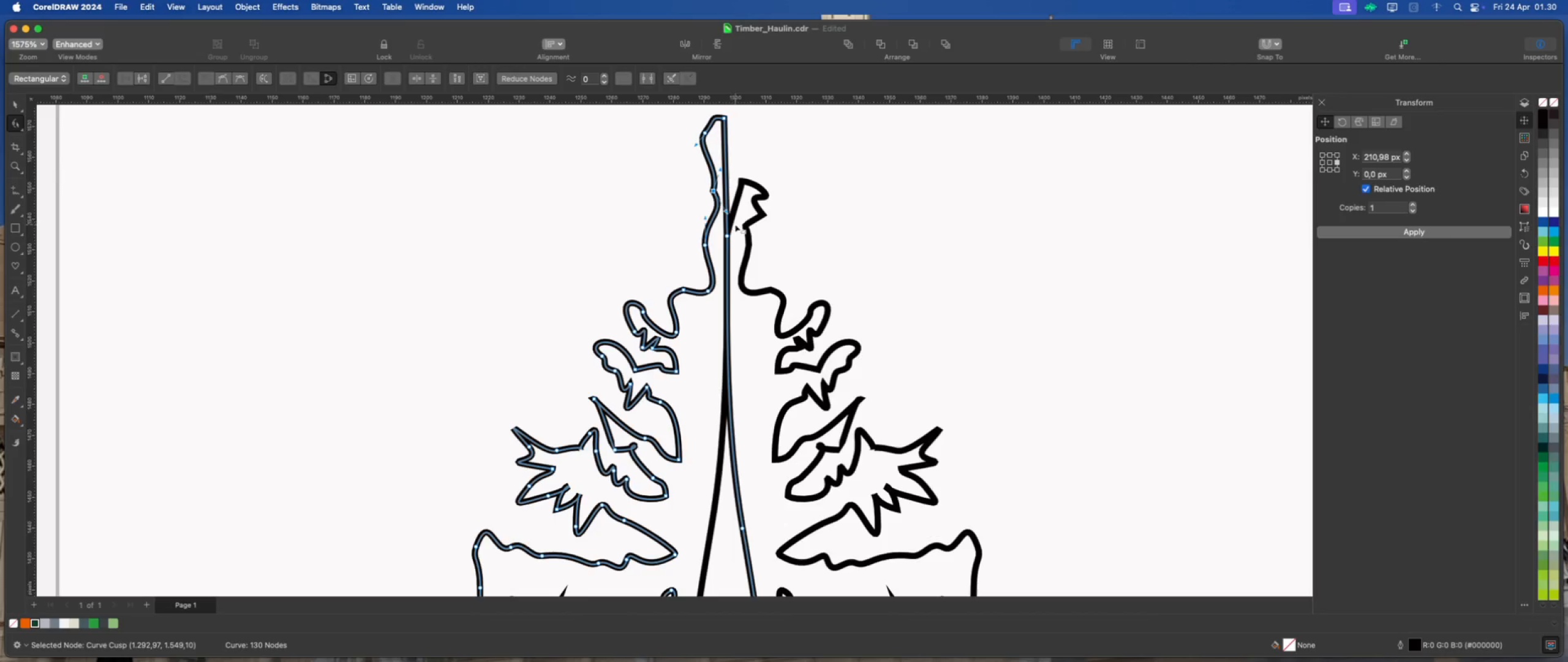 
scroll: coordinate [729, 241], scroll_direction: down, amount: 2.0
 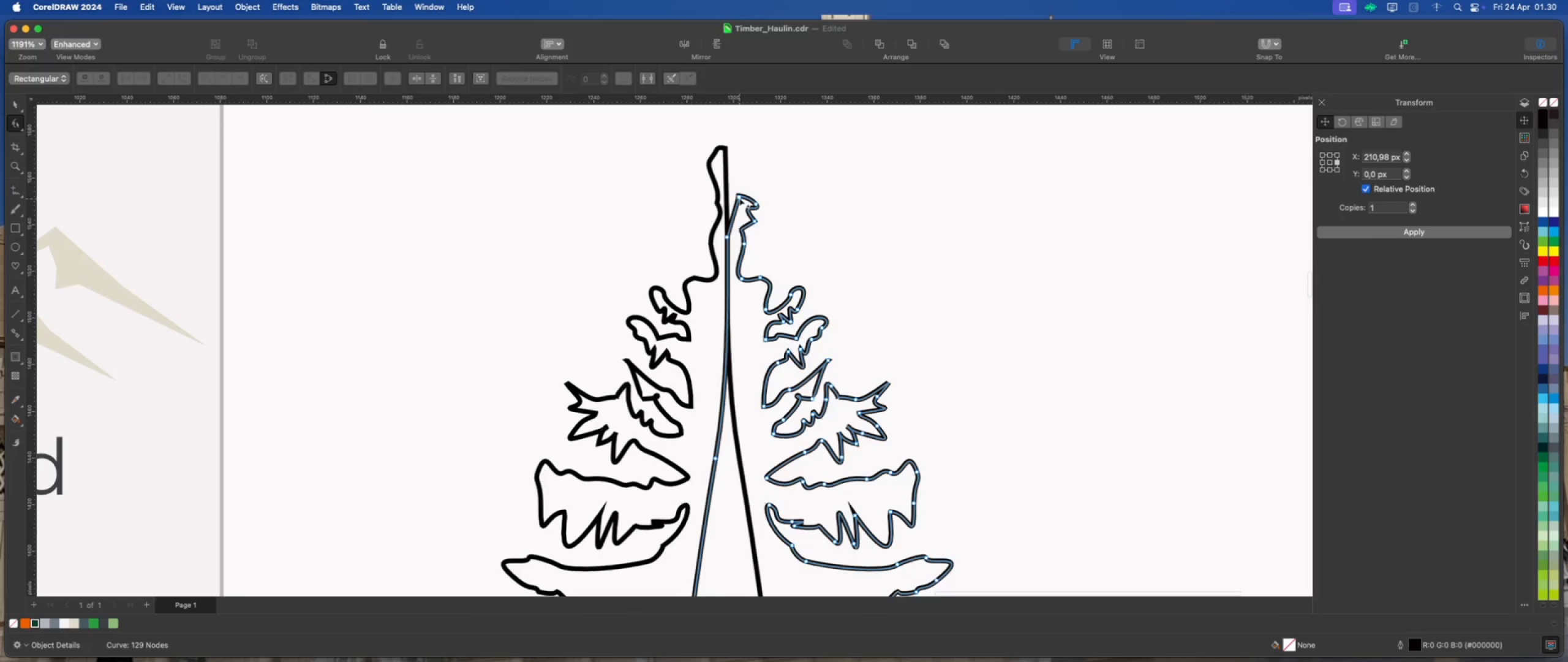 
left_click_drag(start_coordinate=[740, 196], to_coordinate=[724, 146])
 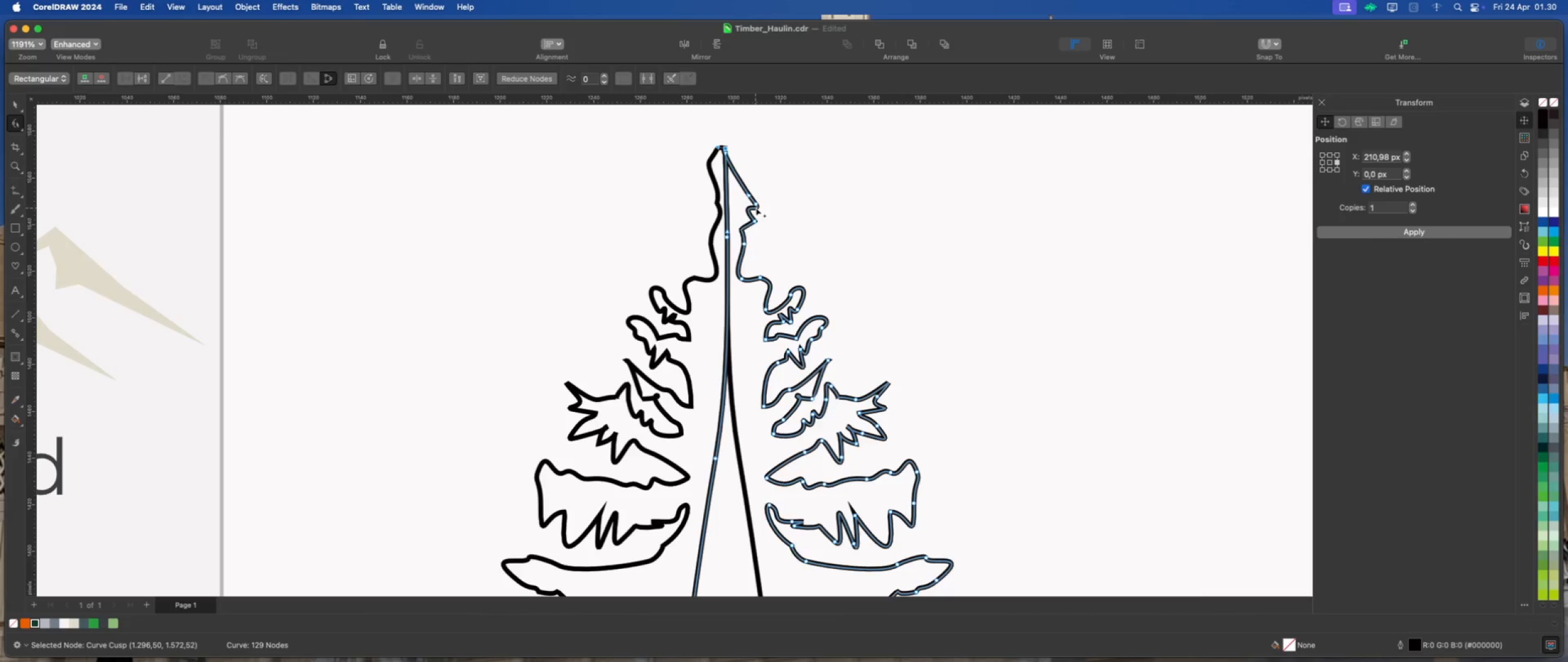 
left_click_drag(start_coordinate=[757, 205], to_coordinate=[753, 178])
 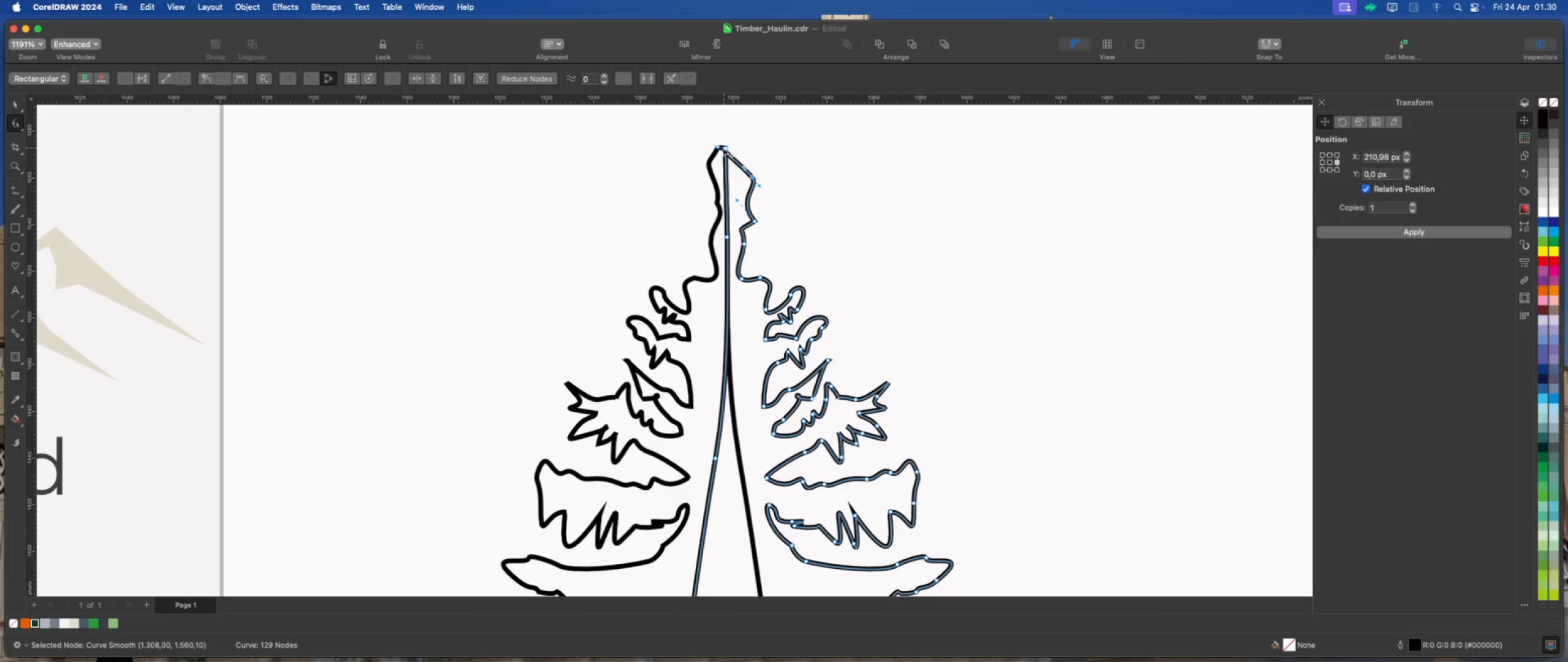 
left_click_drag(start_coordinate=[719, 146], to_coordinate=[746, 157])
 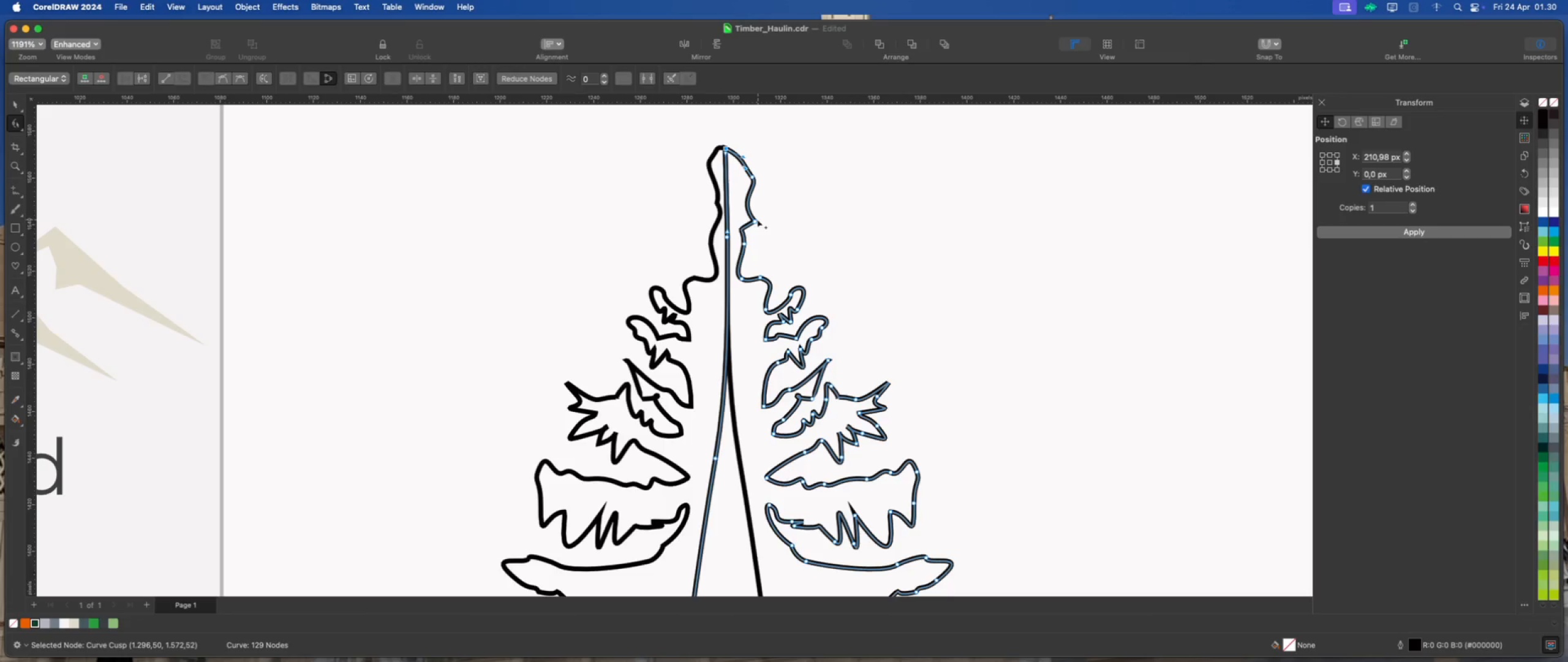 
left_click_drag(start_coordinate=[756, 219], to_coordinate=[772, 226])
 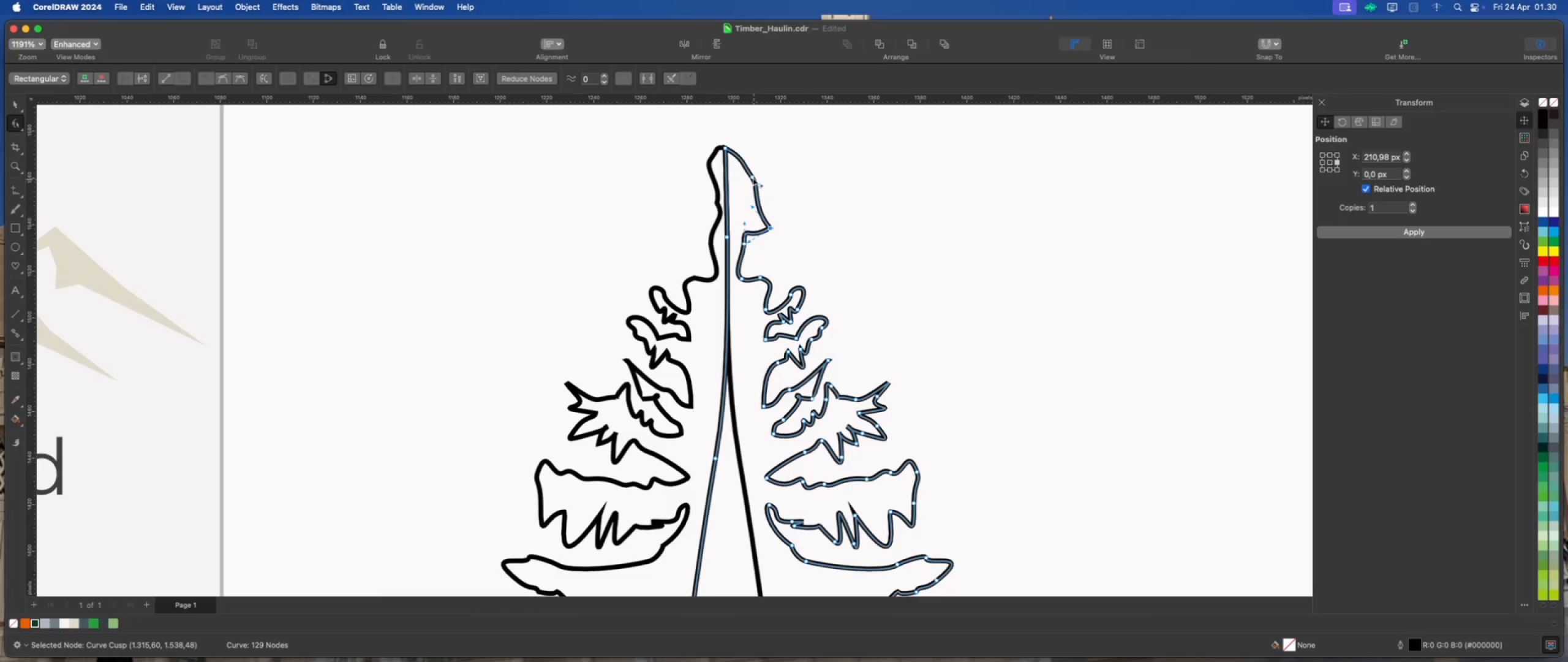 
left_click_drag(start_coordinate=[752, 177], to_coordinate=[737, 174])
 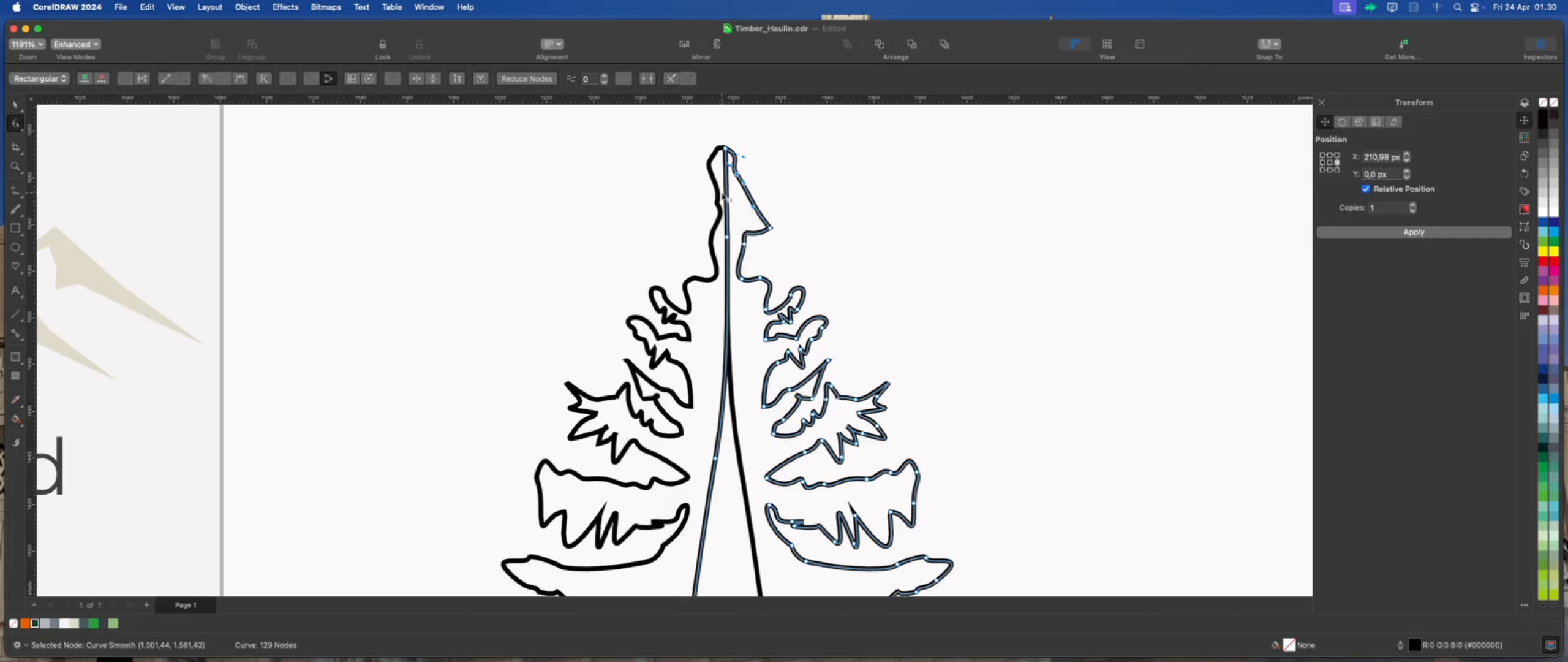 
scroll: coordinate [720, 192], scroll_direction: down, amount: 2.0
 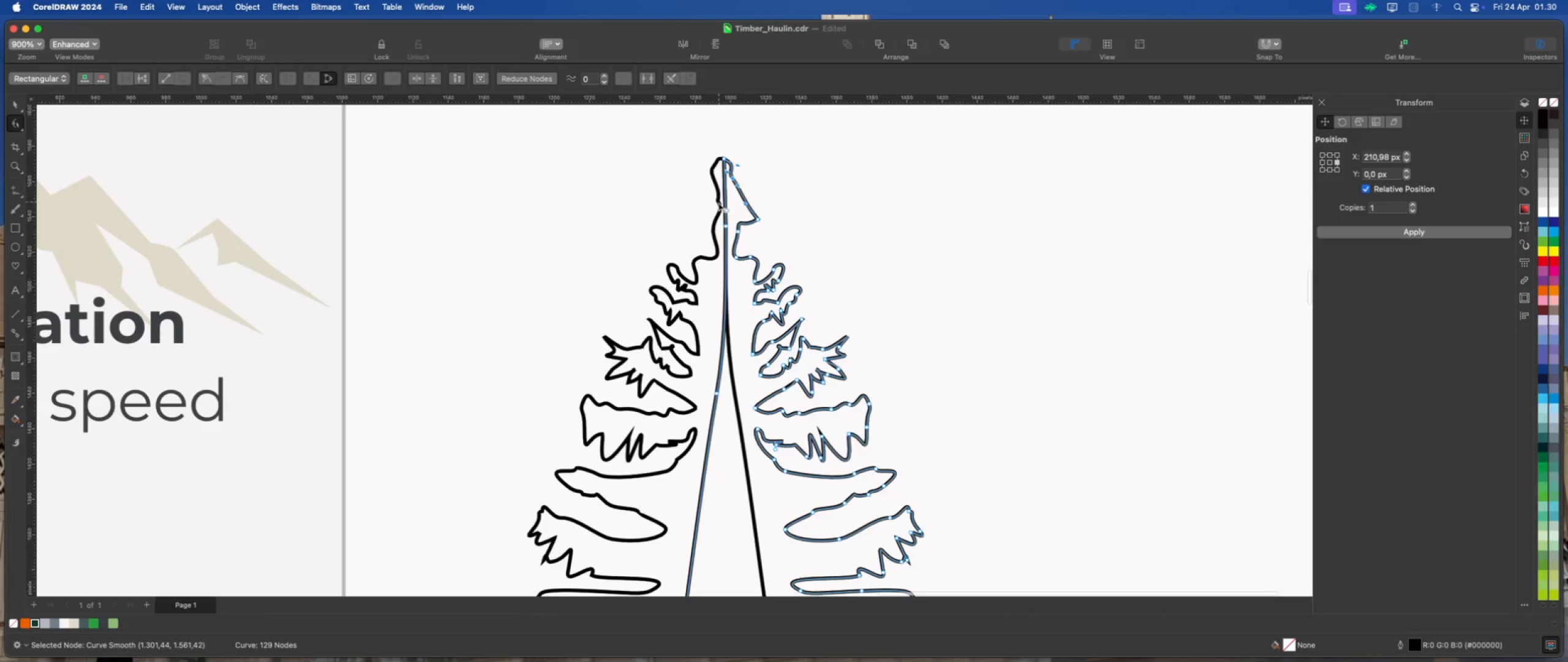 
left_click([718, 203])
 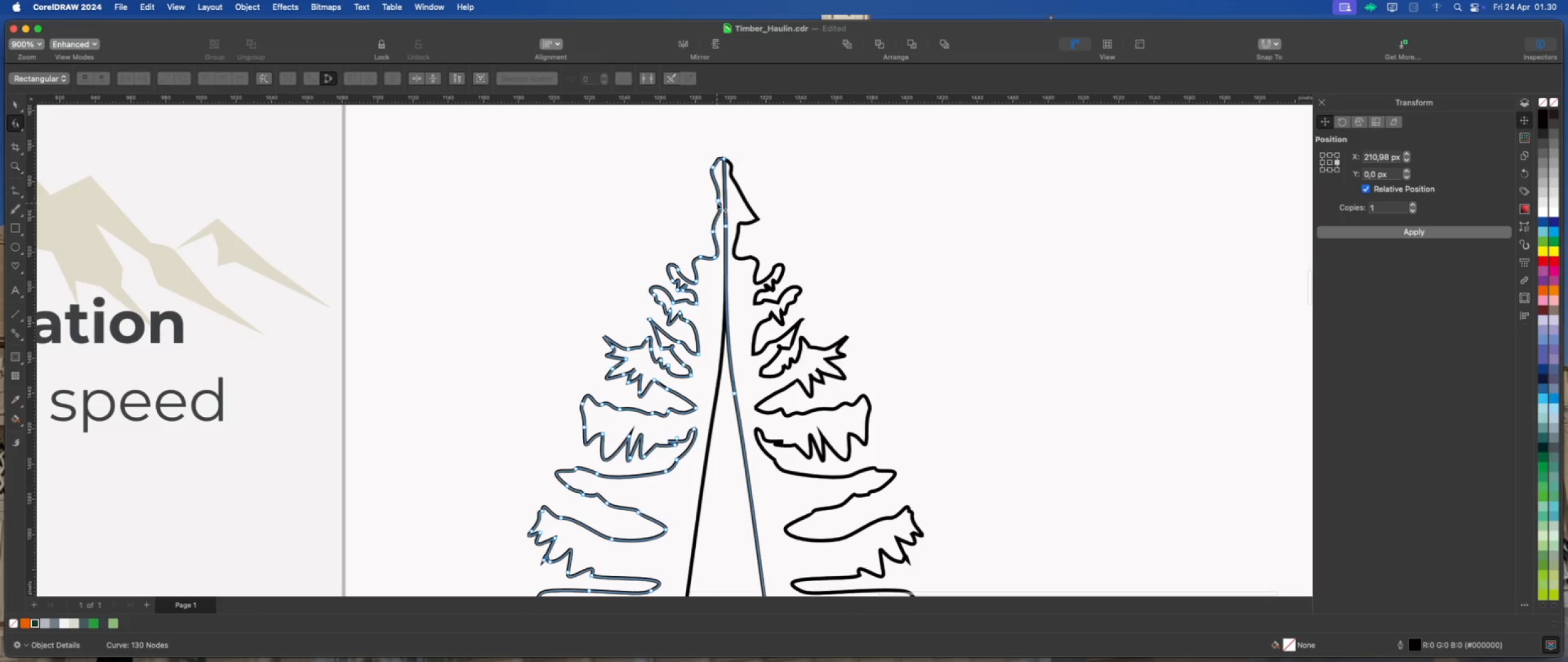 
left_click_drag(start_coordinate=[717, 199], to_coordinate=[696, 215])
 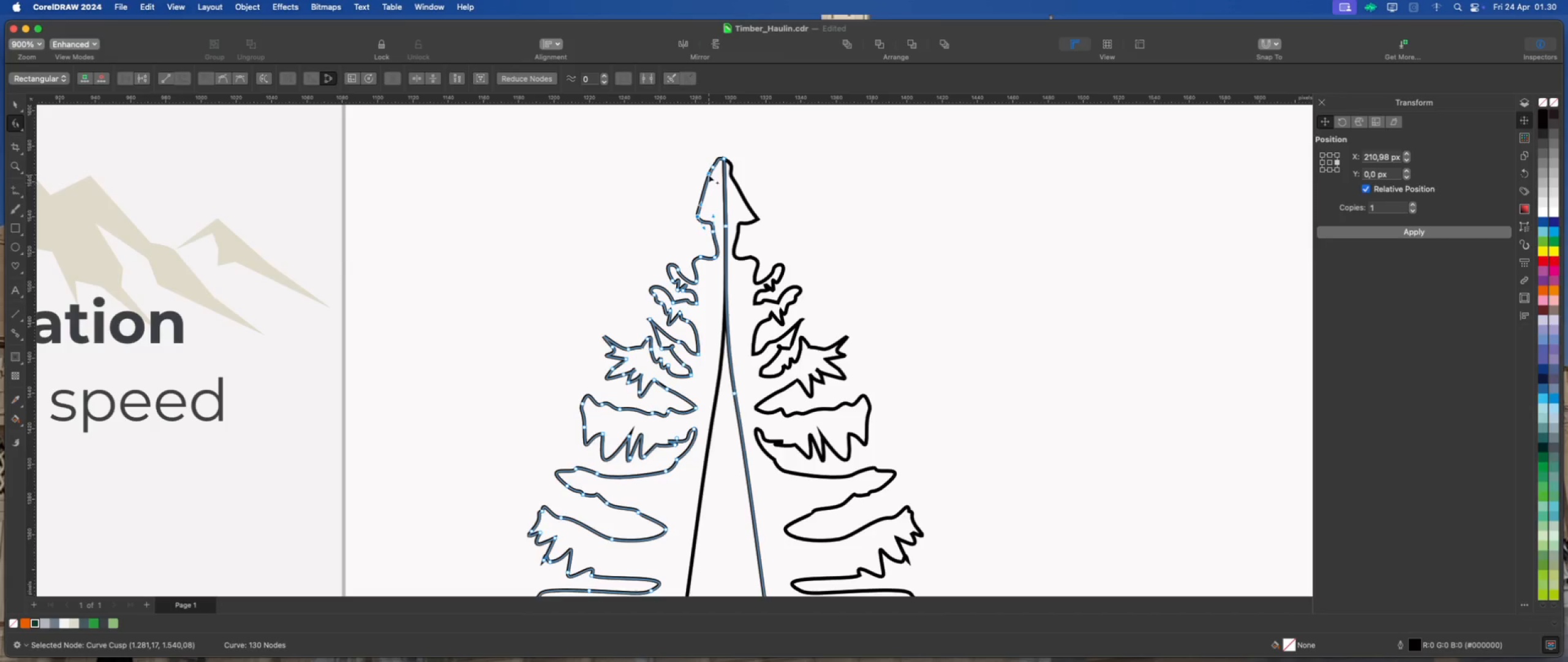 
left_click_drag(start_coordinate=[708, 174], to_coordinate=[714, 200])
 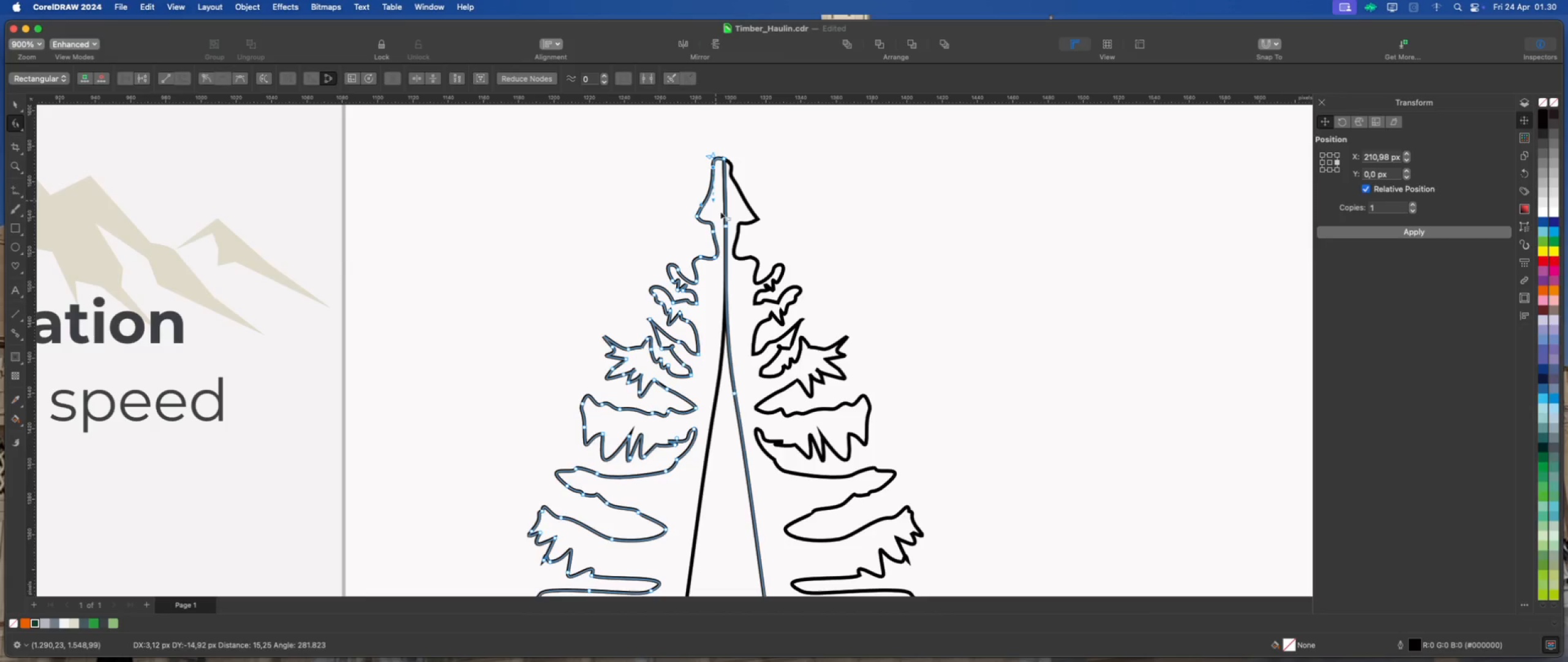 
scroll: coordinate [720, 215], scroll_direction: down, amount: 5.0
 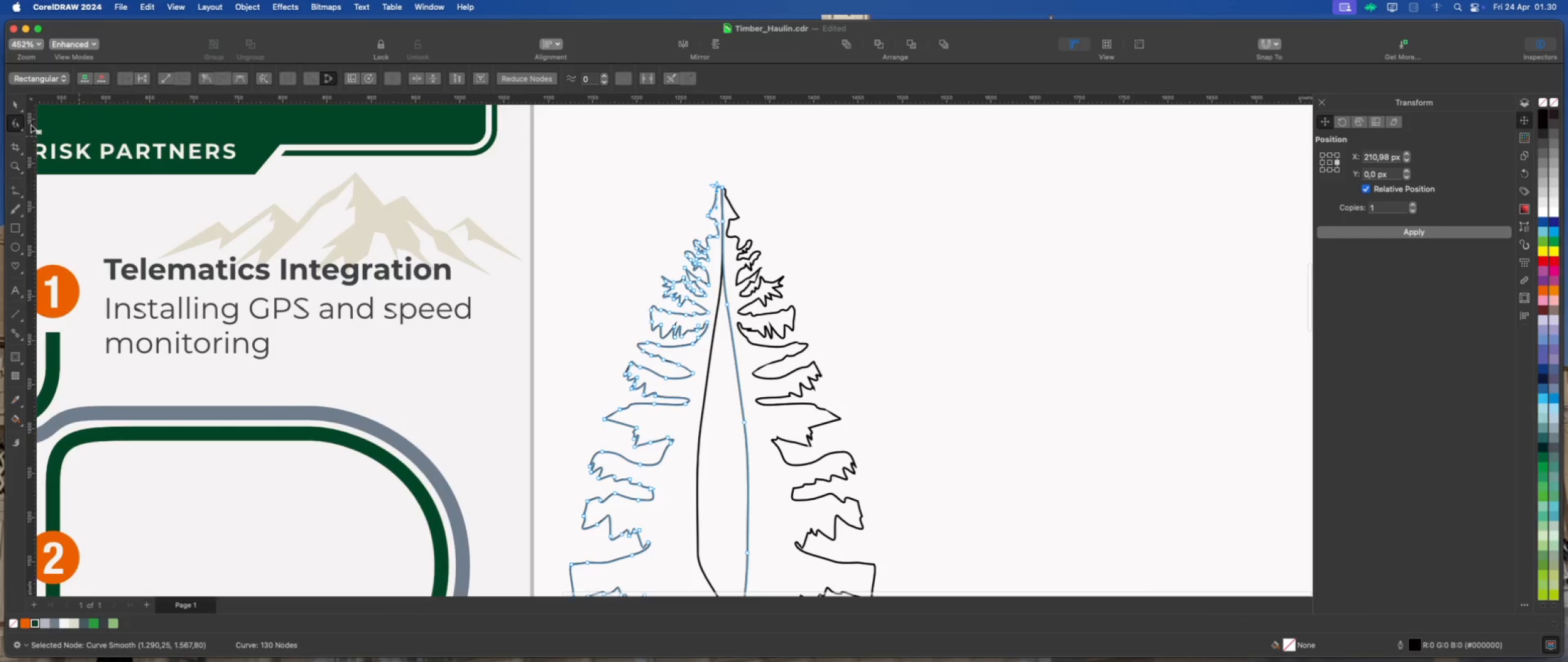 
left_click([15, 103])
 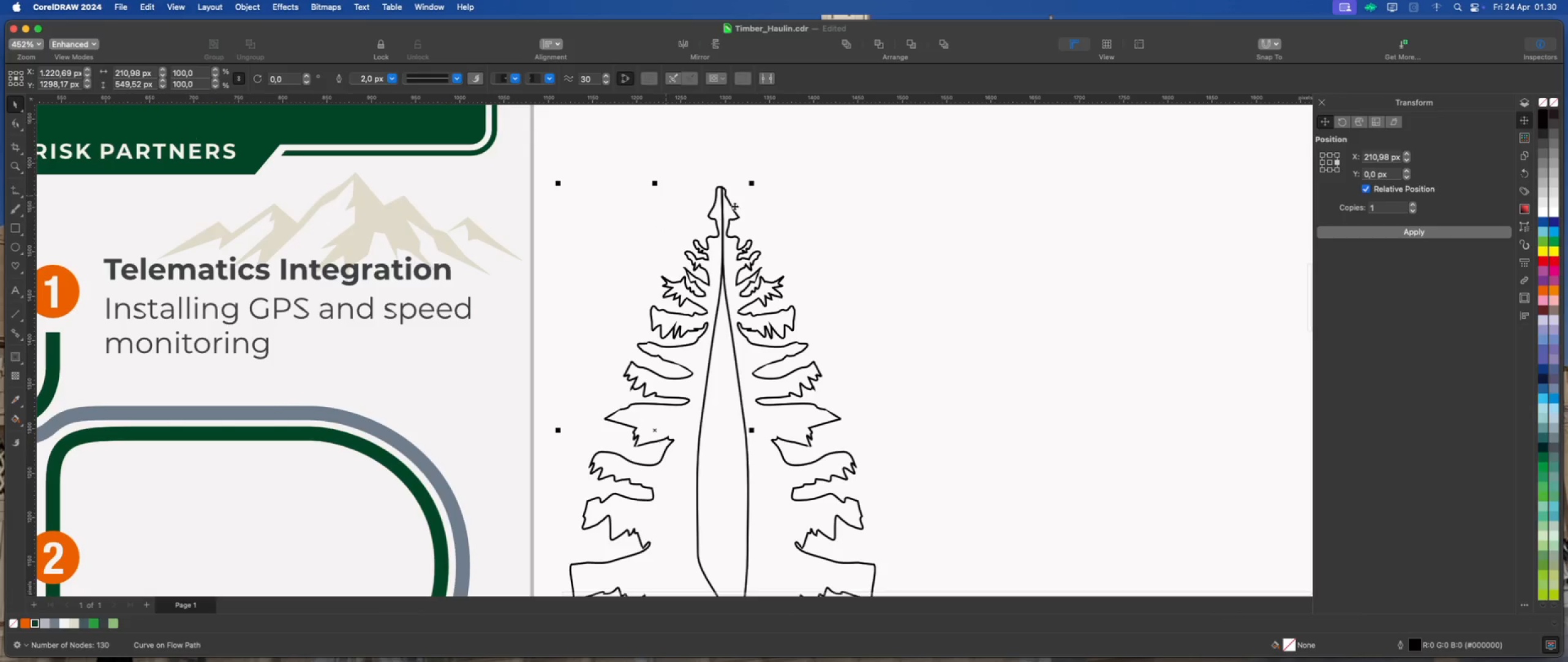 
scroll: coordinate [781, 217], scroll_direction: down, amount: 4.0
 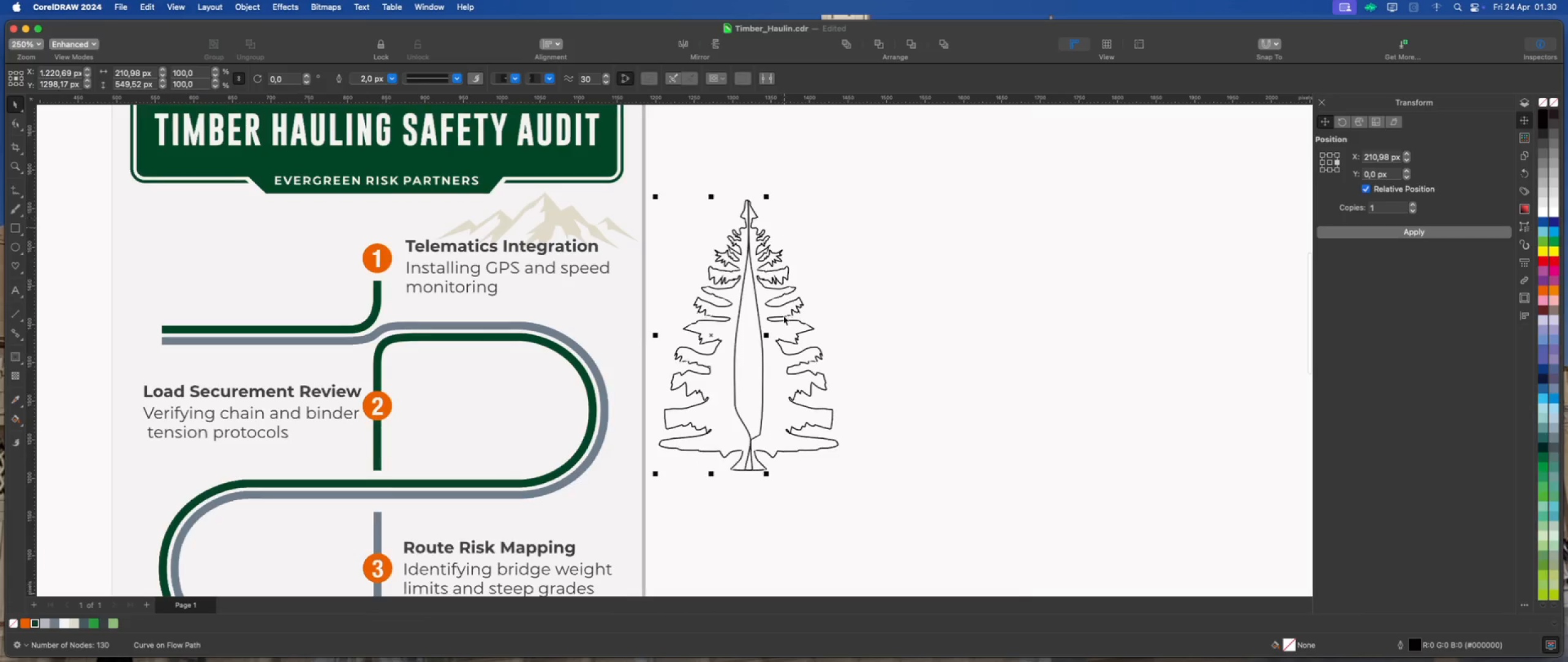 
hold_key(key=ShiftLeft, duration=0.78)
left_click([782, 386])
 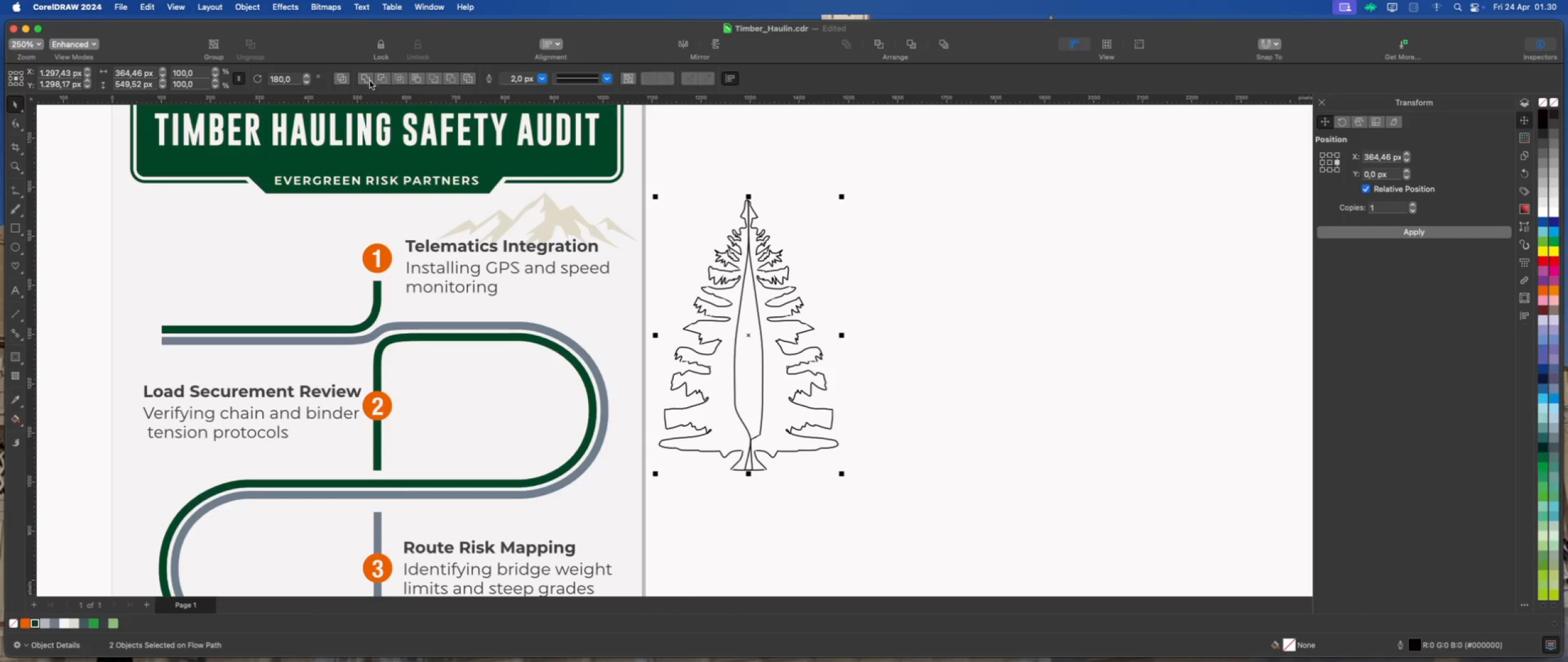 
left_click([948, 337])
 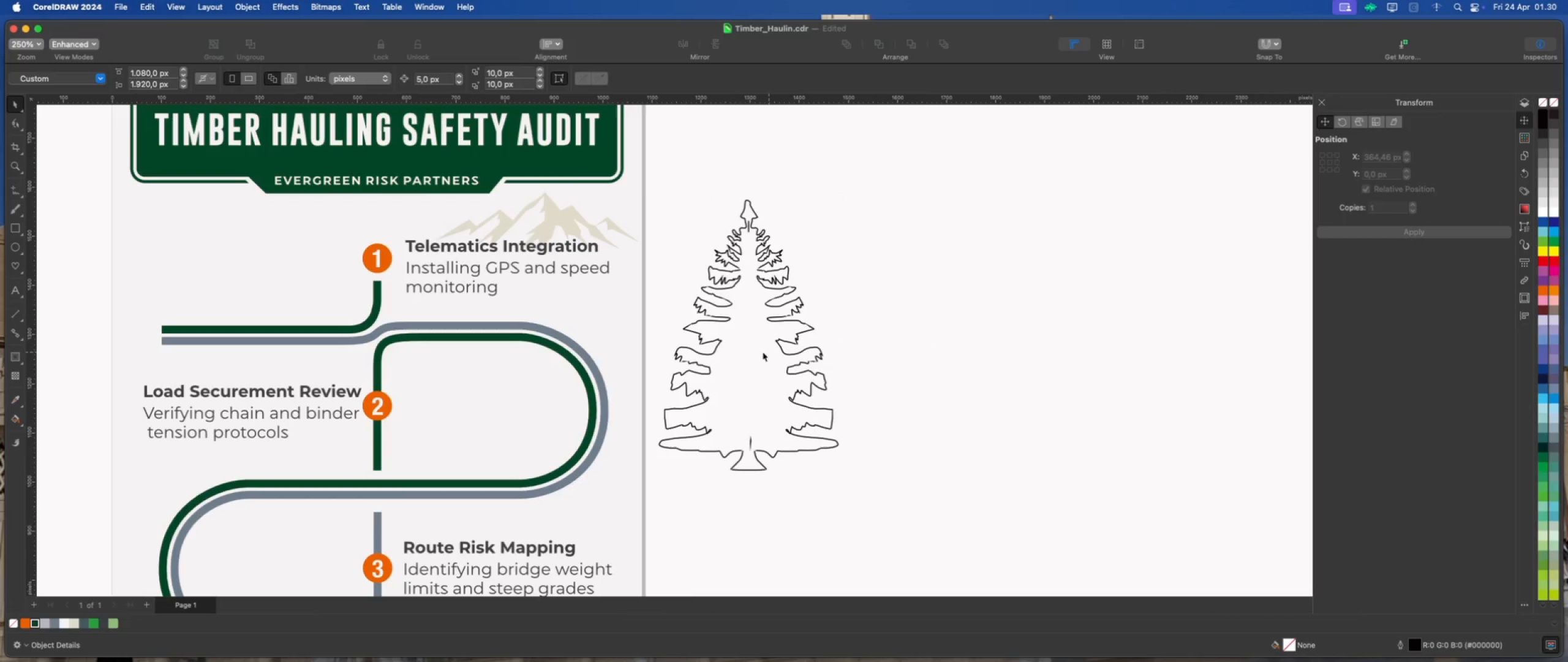 
left_click([731, 352])
 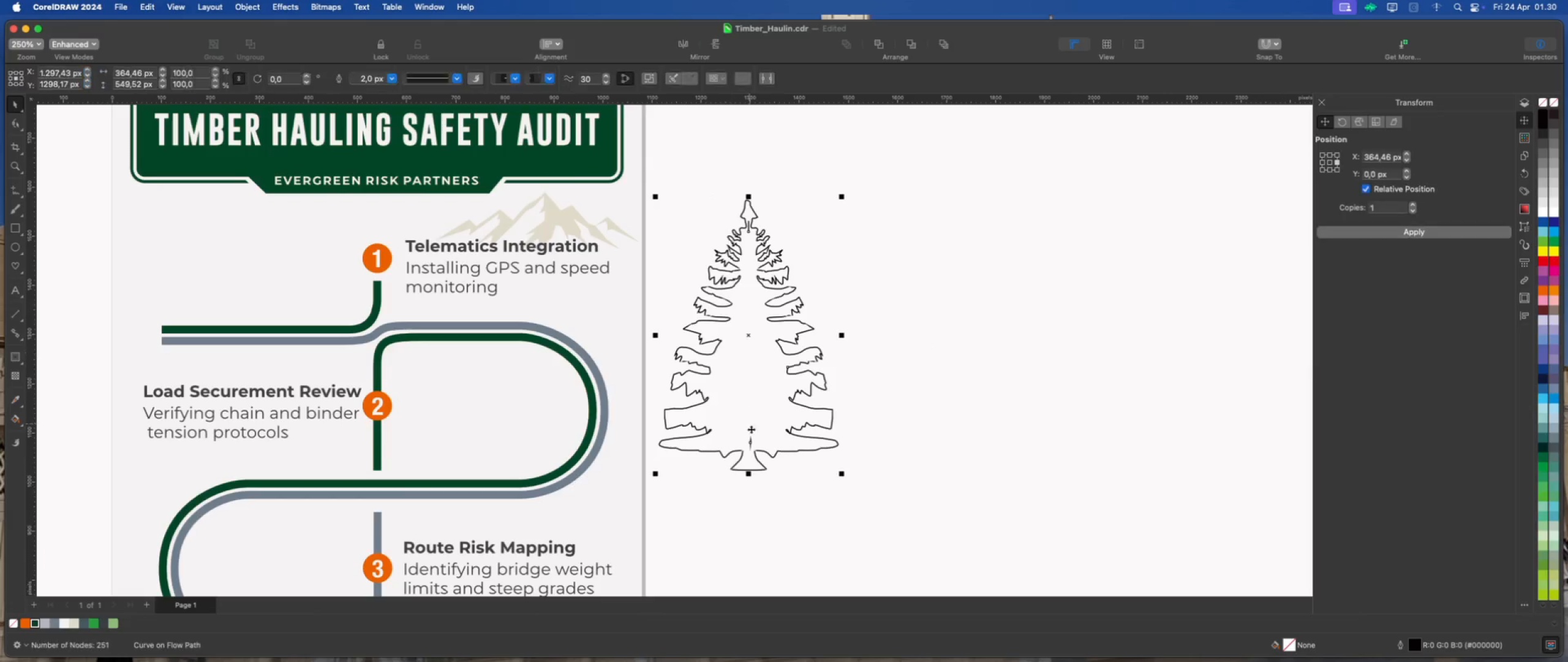 
scroll: coordinate [744, 470], scroll_direction: up, amount: 2.0
 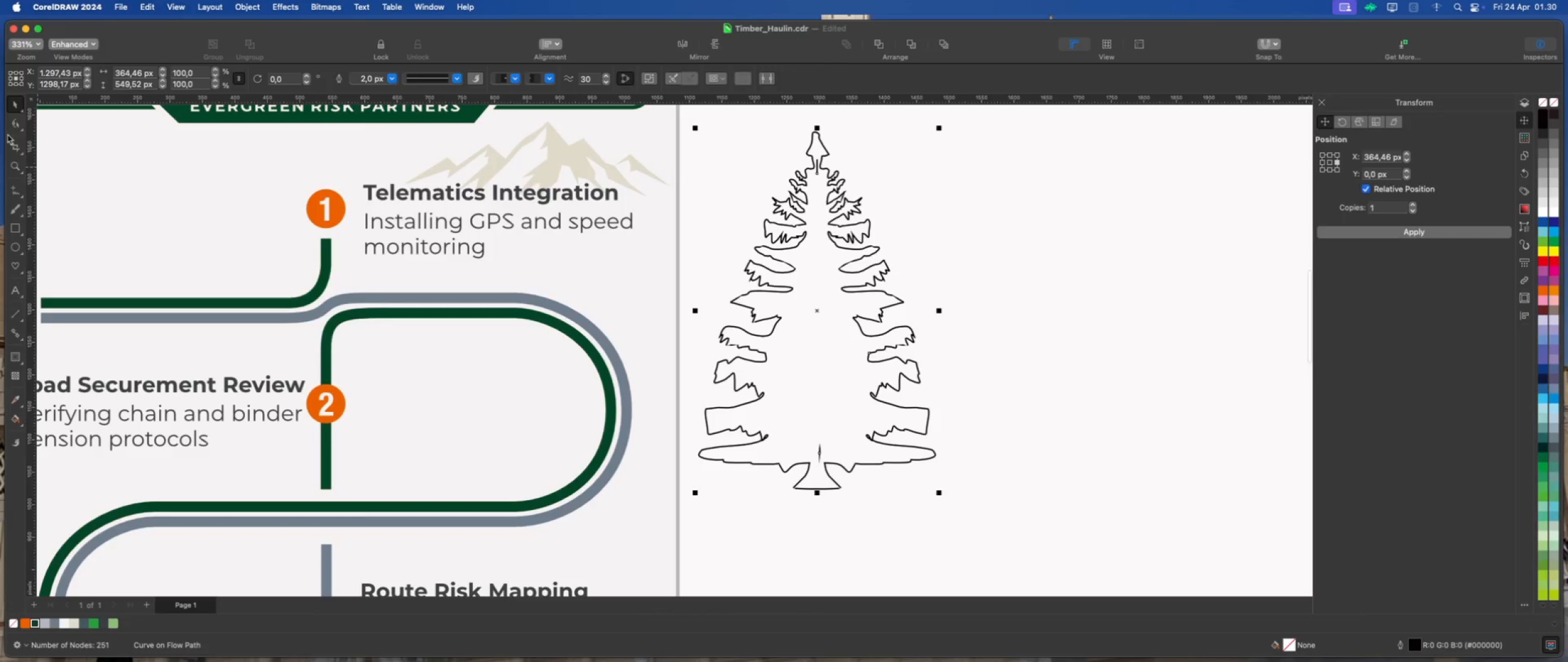 
left_click([9, 119])
 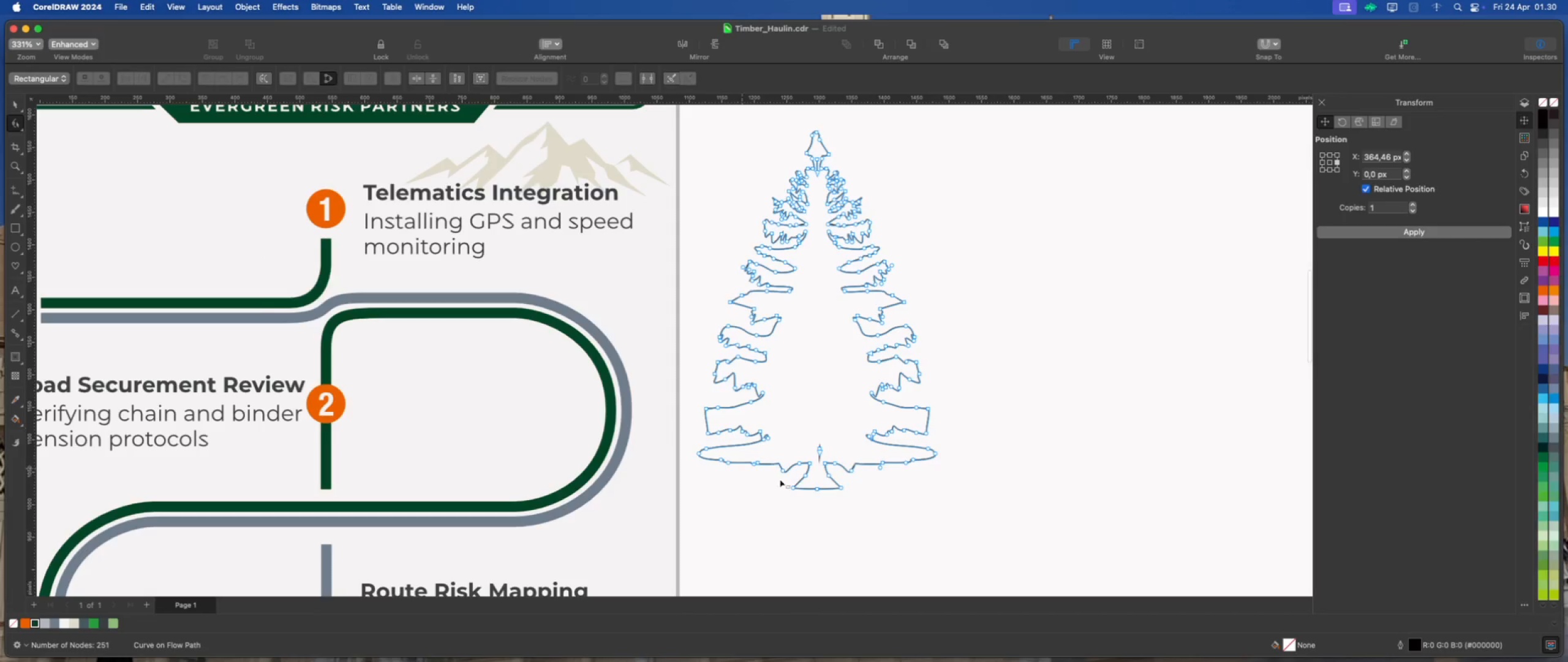 
scroll: coordinate [829, 482], scroll_direction: up, amount: 5.0
 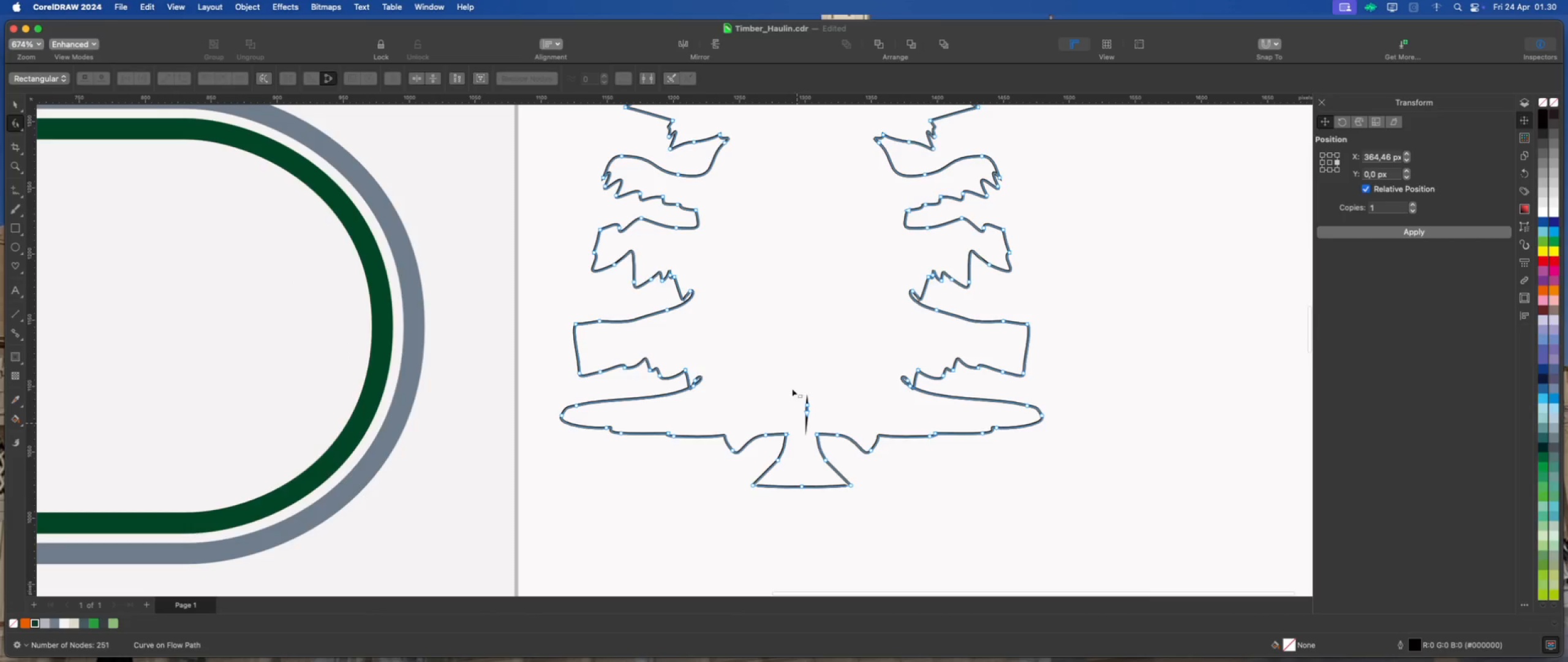 
left_click_drag(start_coordinate=[791, 374], to_coordinate=[814, 425])
 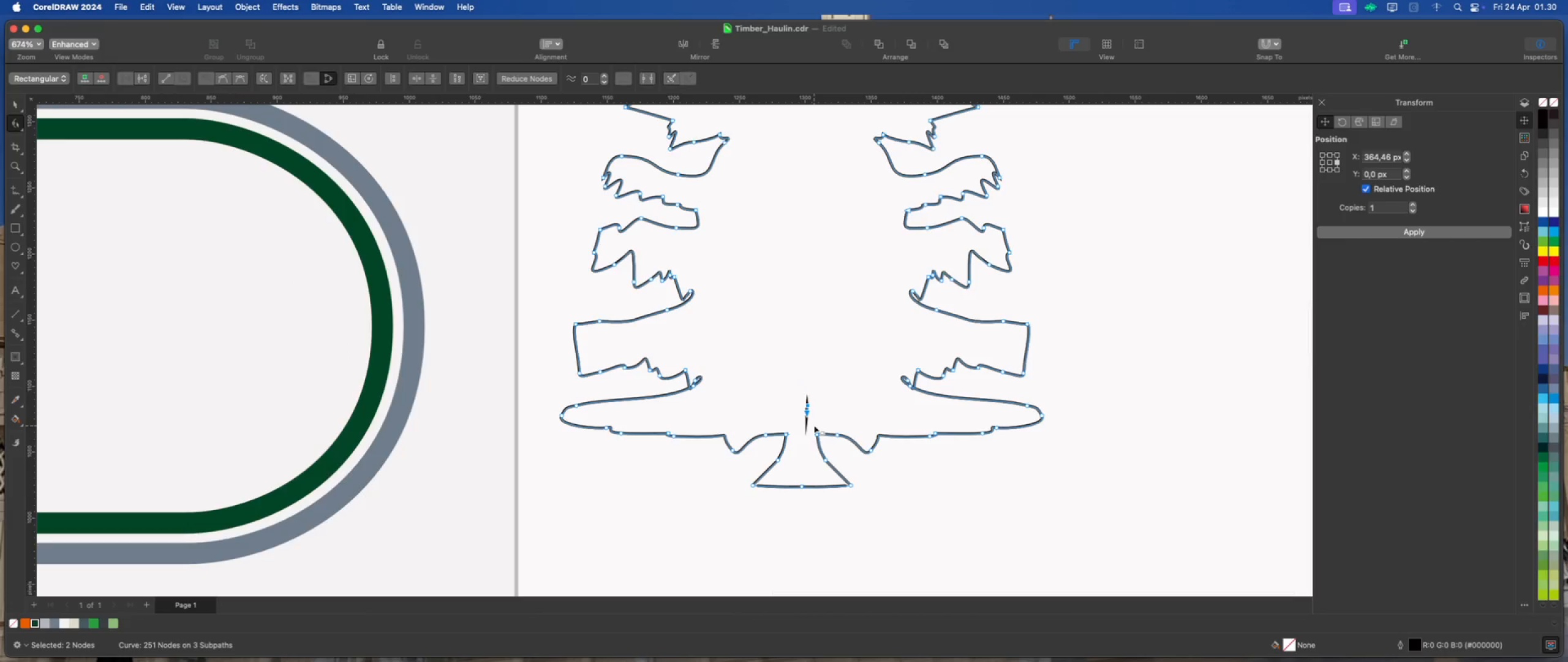 
key(Delete)
 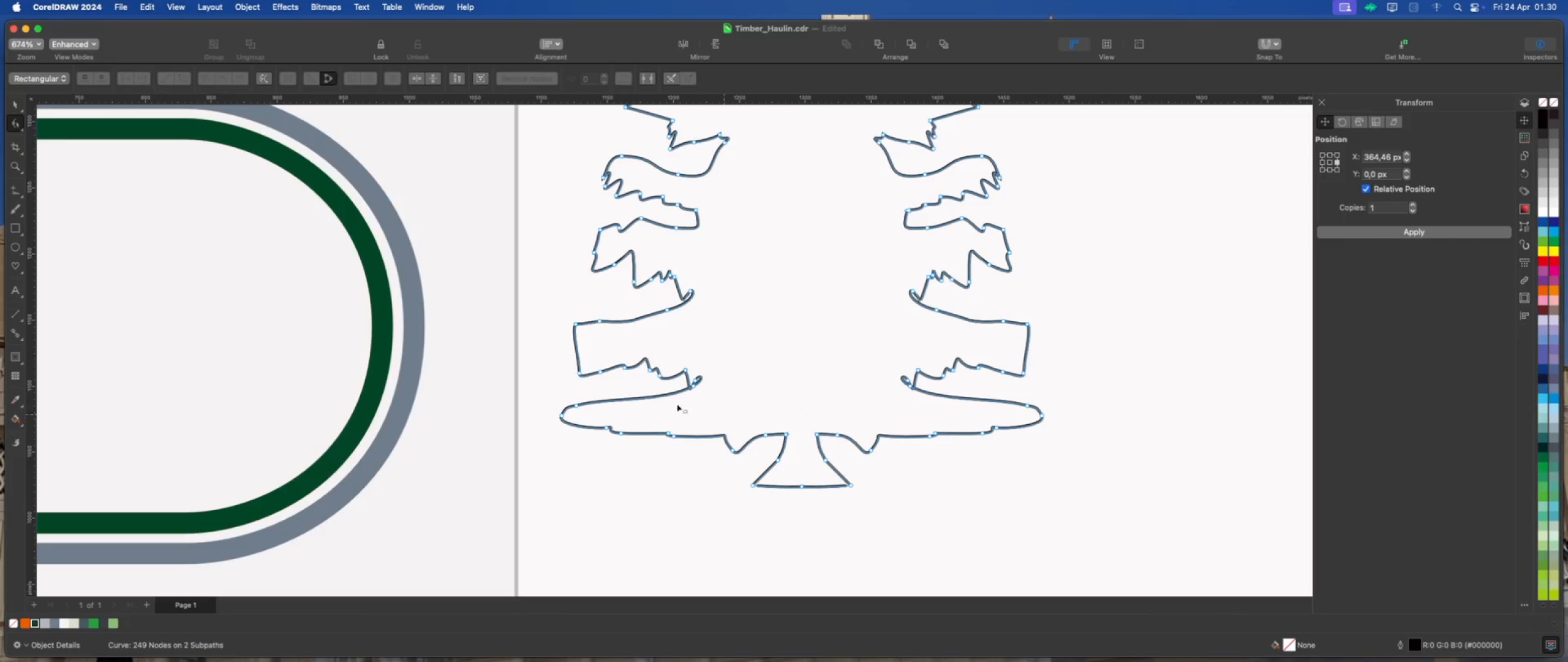 
scroll: coordinate [570, 347], scroll_direction: up, amount: 3.0
 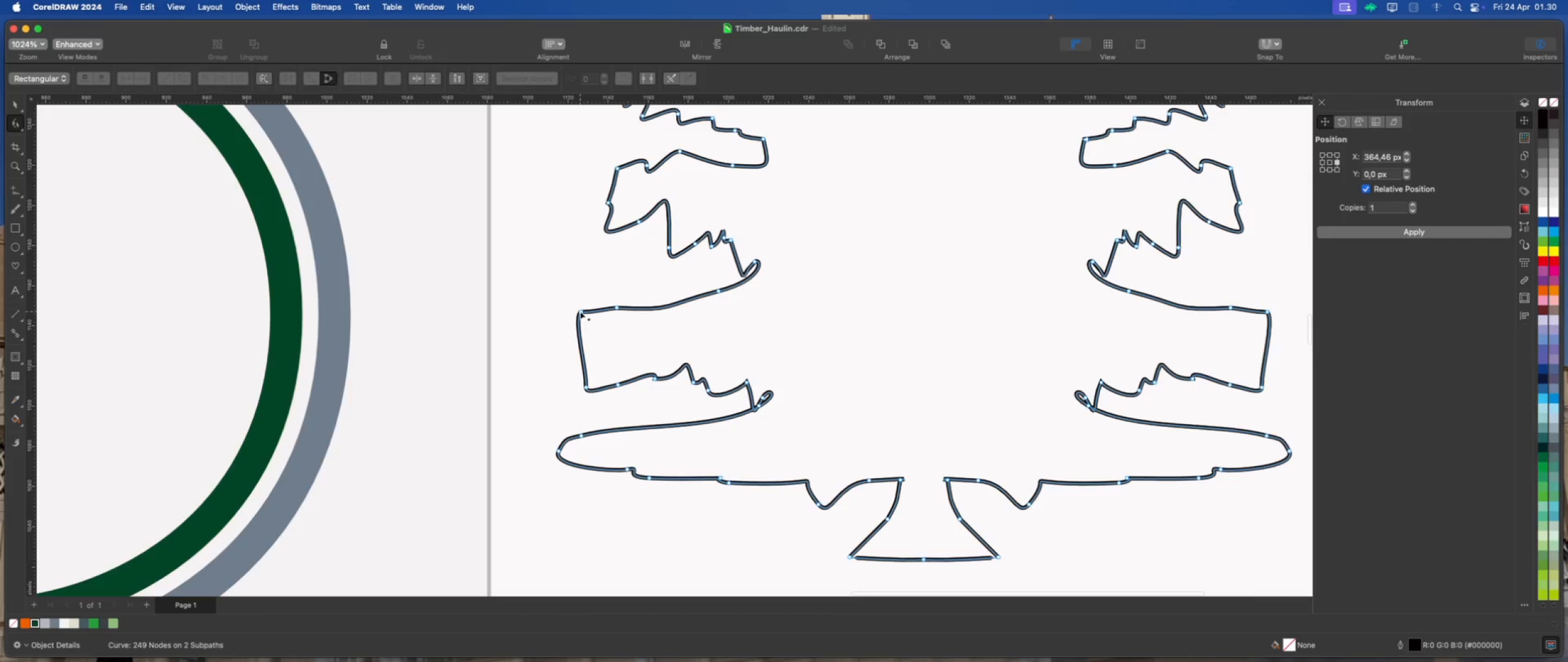 
scroll: coordinate [697, 466], scroll_direction: down, amount: 8.0
 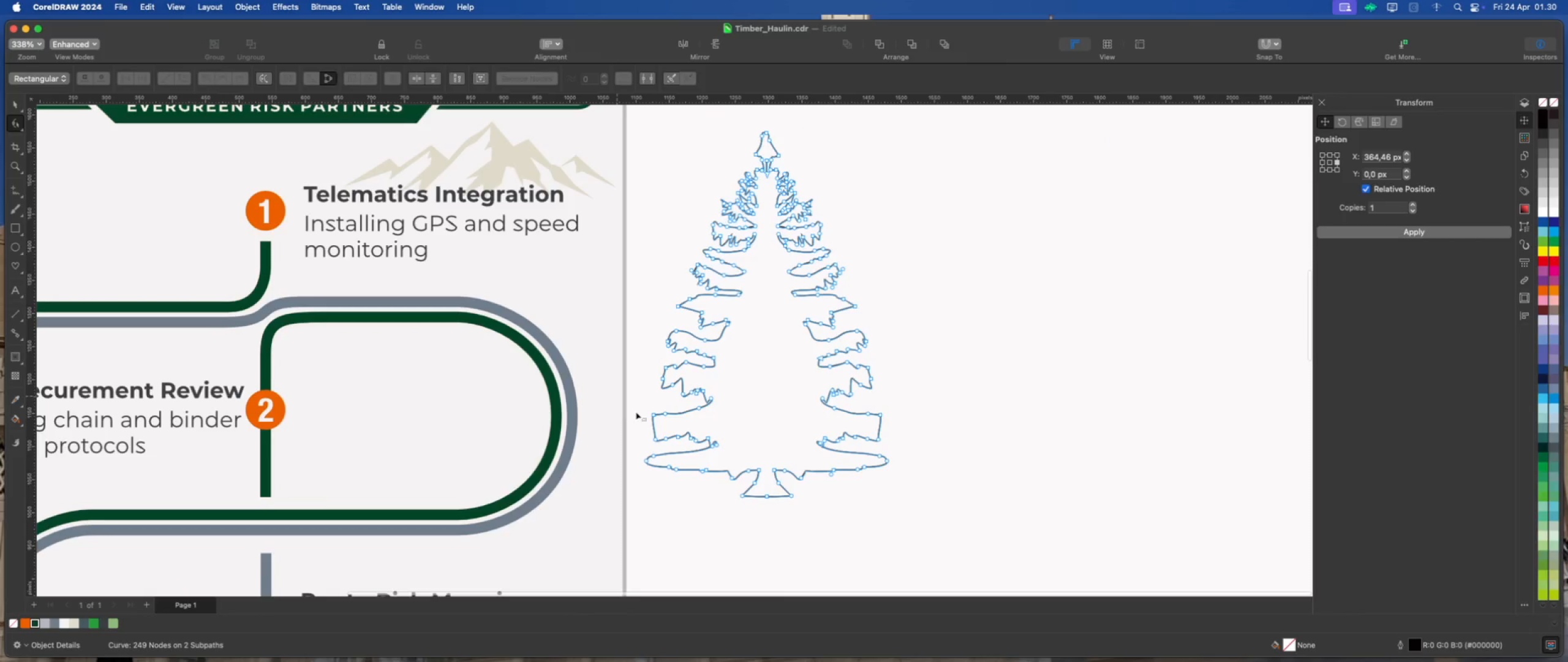 
scroll: coordinate [663, 443], scroll_direction: up, amount: 5.0
 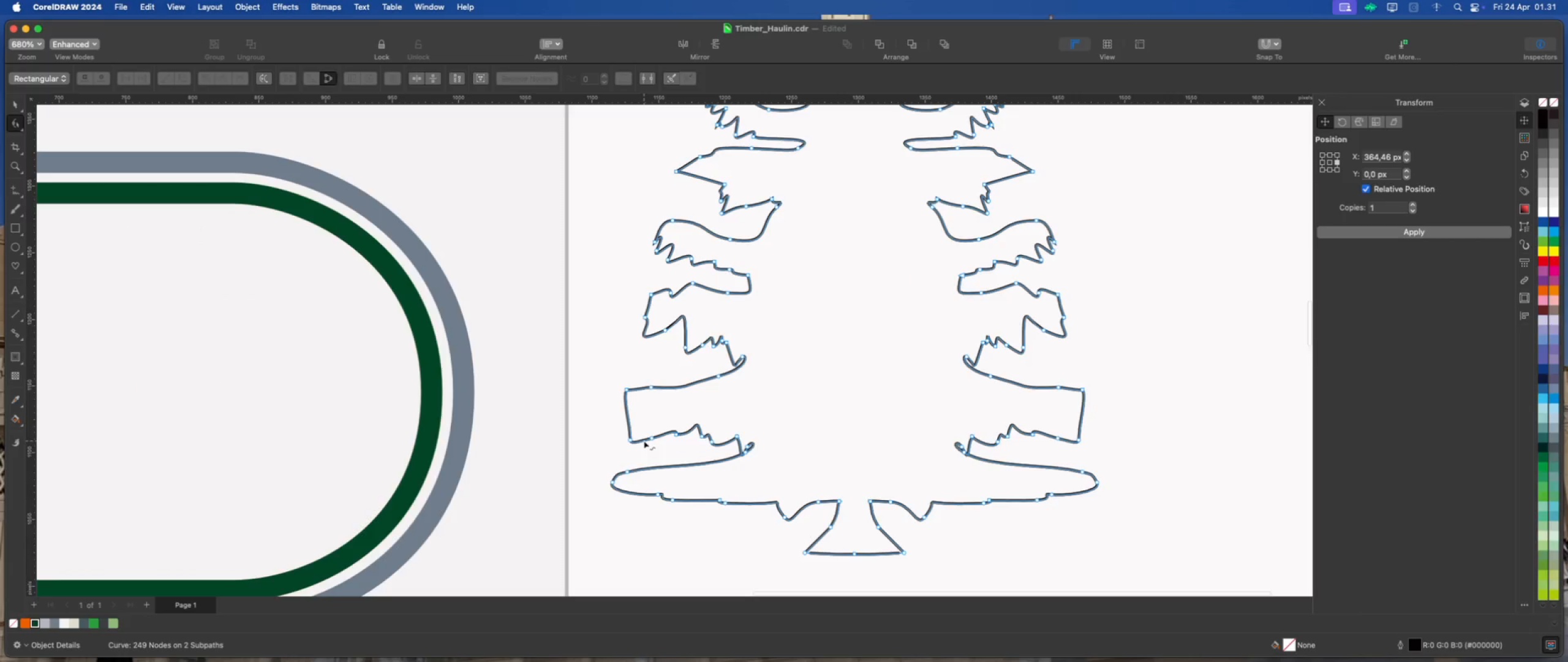 
scroll: coordinate [644, 441], scroll_direction: down, amount: 2.0
 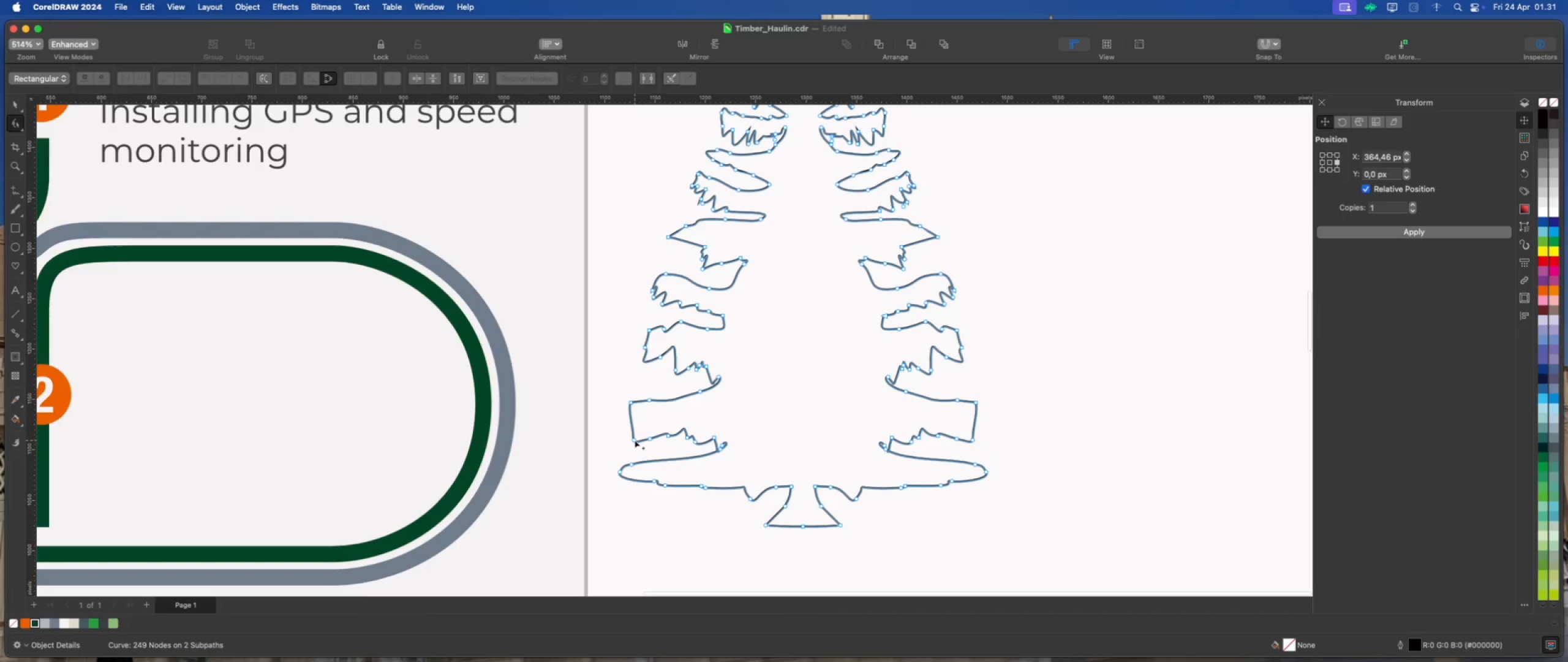 
left_click_drag(start_coordinate=[633, 439], to_coordinate=[600, 416])
 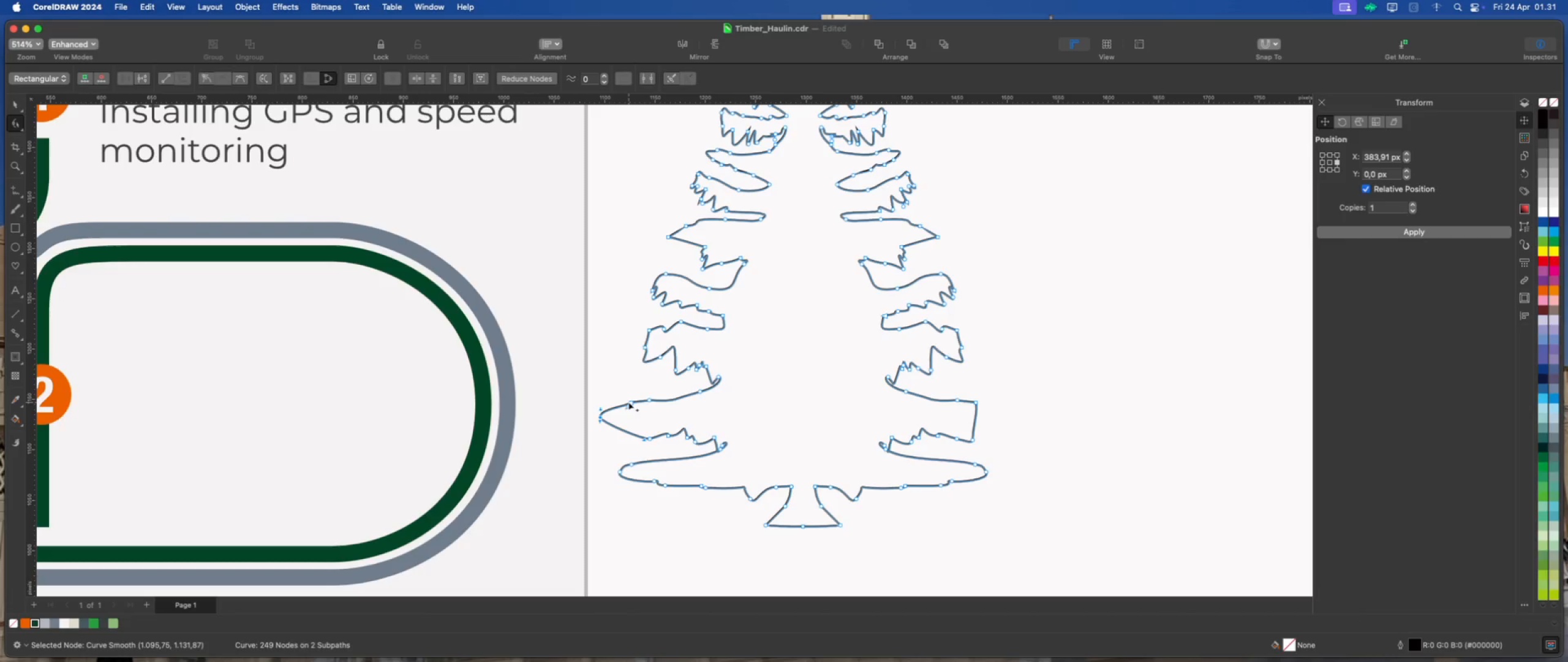 
left_click_drag(start_coordinate=[629, 401], to_coordinate=[636, 402])
 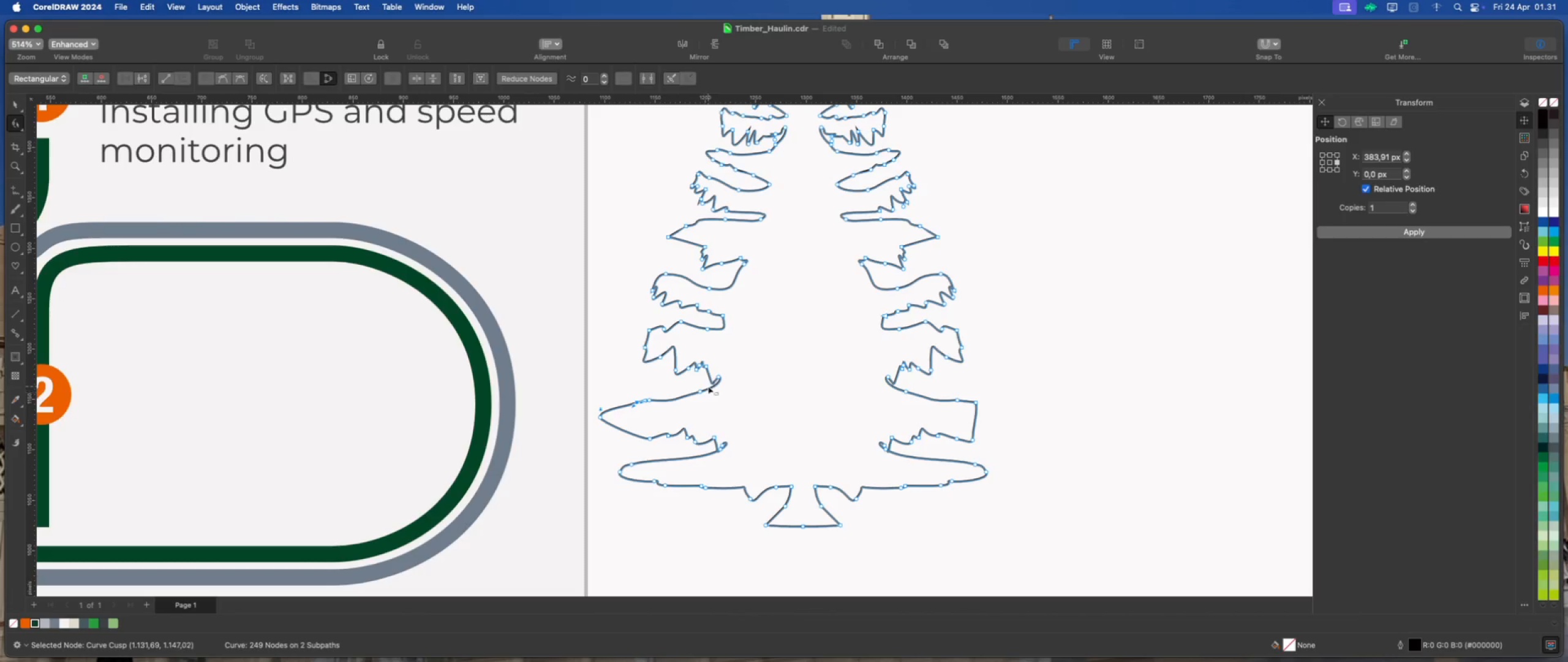 
scroll: coordinate [693, 381], scroll_direction: up, amount: 1.0
 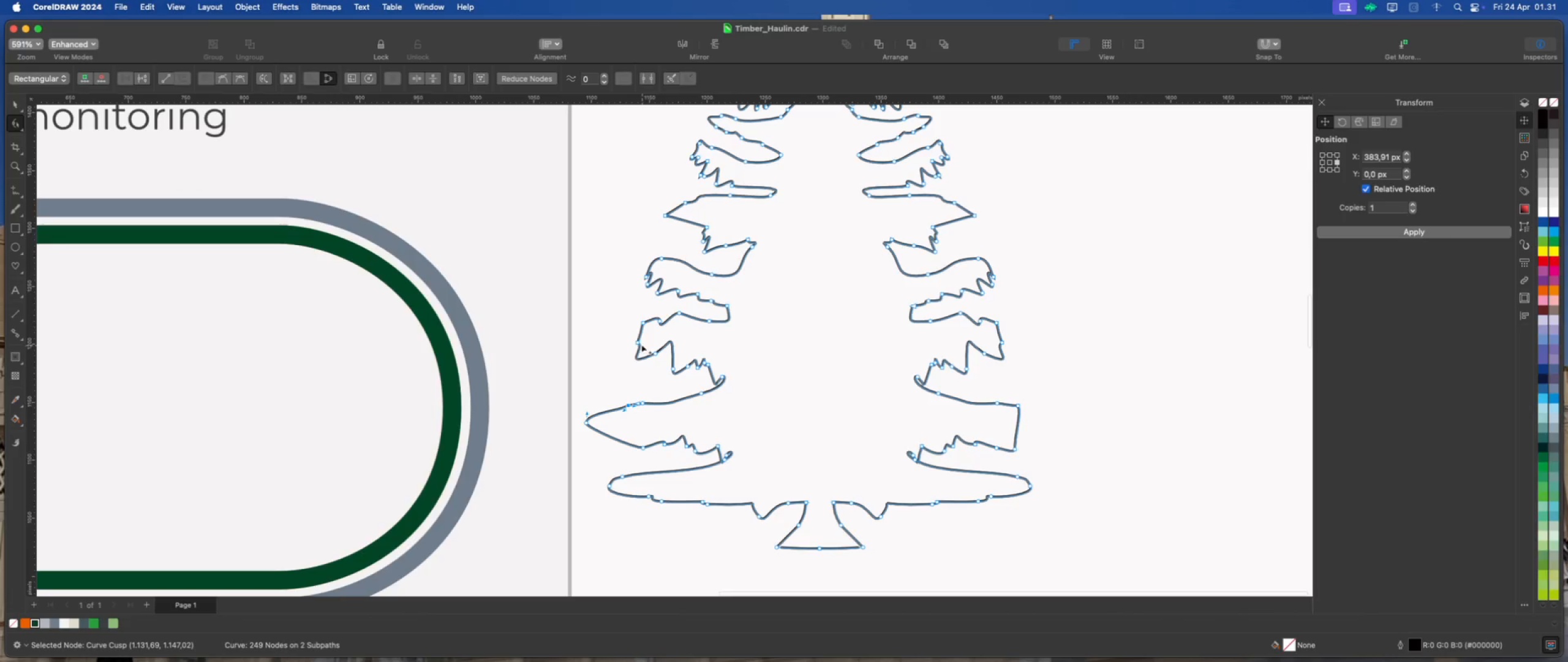 
left_click_drag(start_coordinate=[635, 342], to_coordinate=[612, 346])
 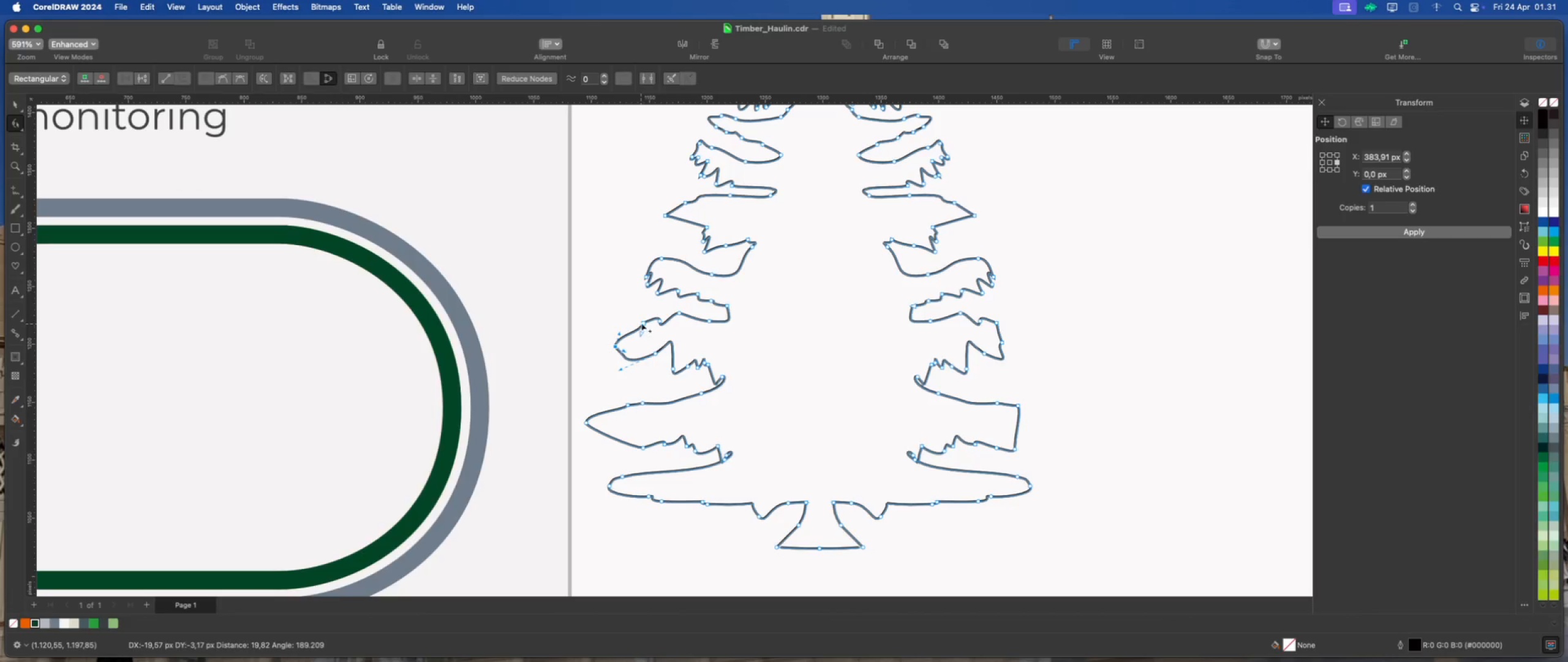 
left_click_drag(start_coordinate=[642, 322], to_coordinate=[641, 329])
 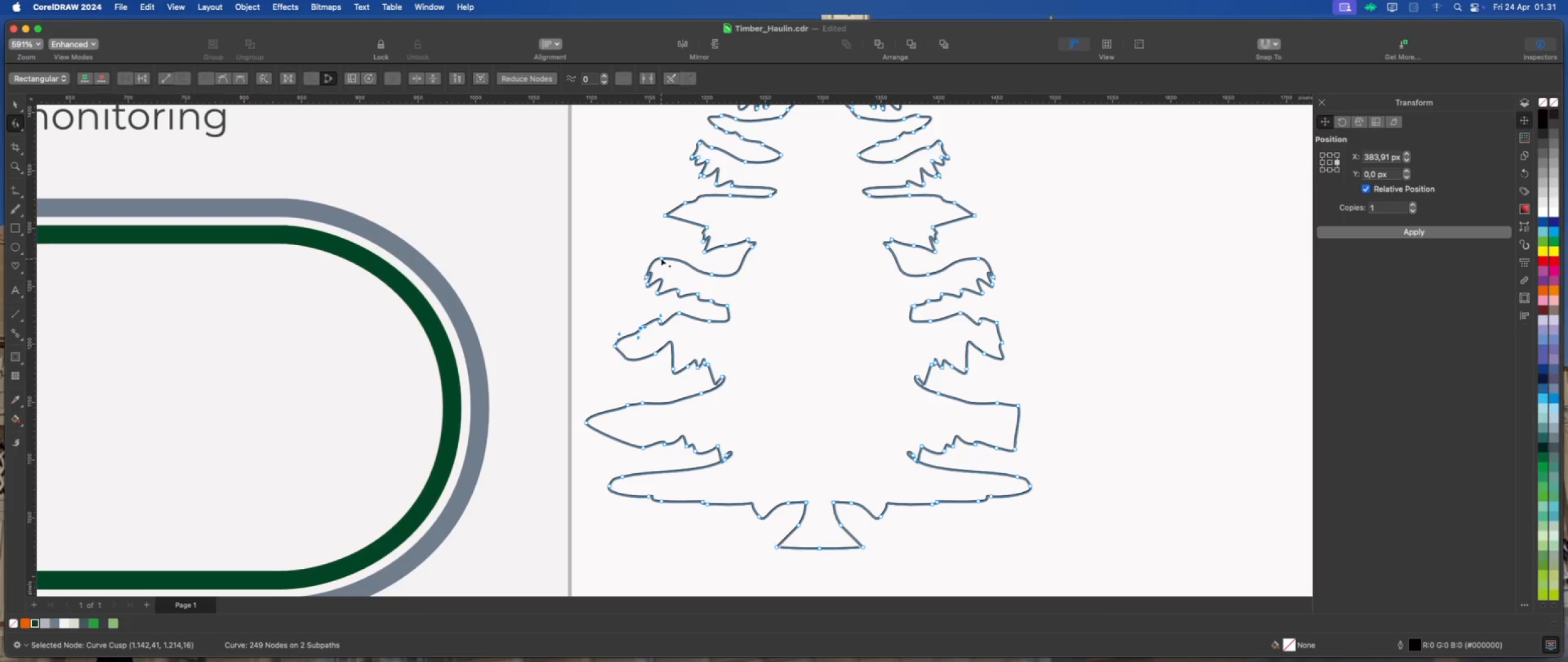 
scroll: coordinate [684, 327], scroll_direction: down, amount: 2.0
 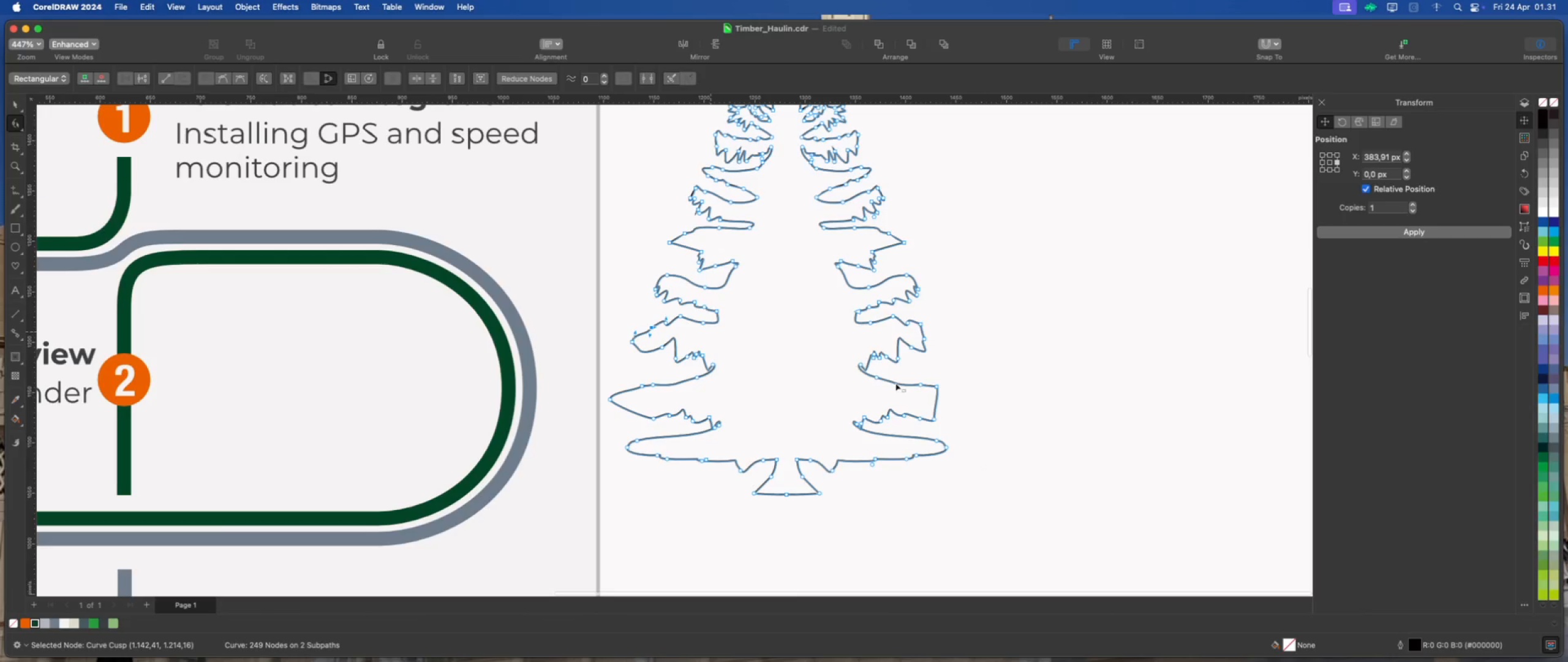 
scroll: coordinate [926, 389], scroll_direction: up, amount: 1.0
 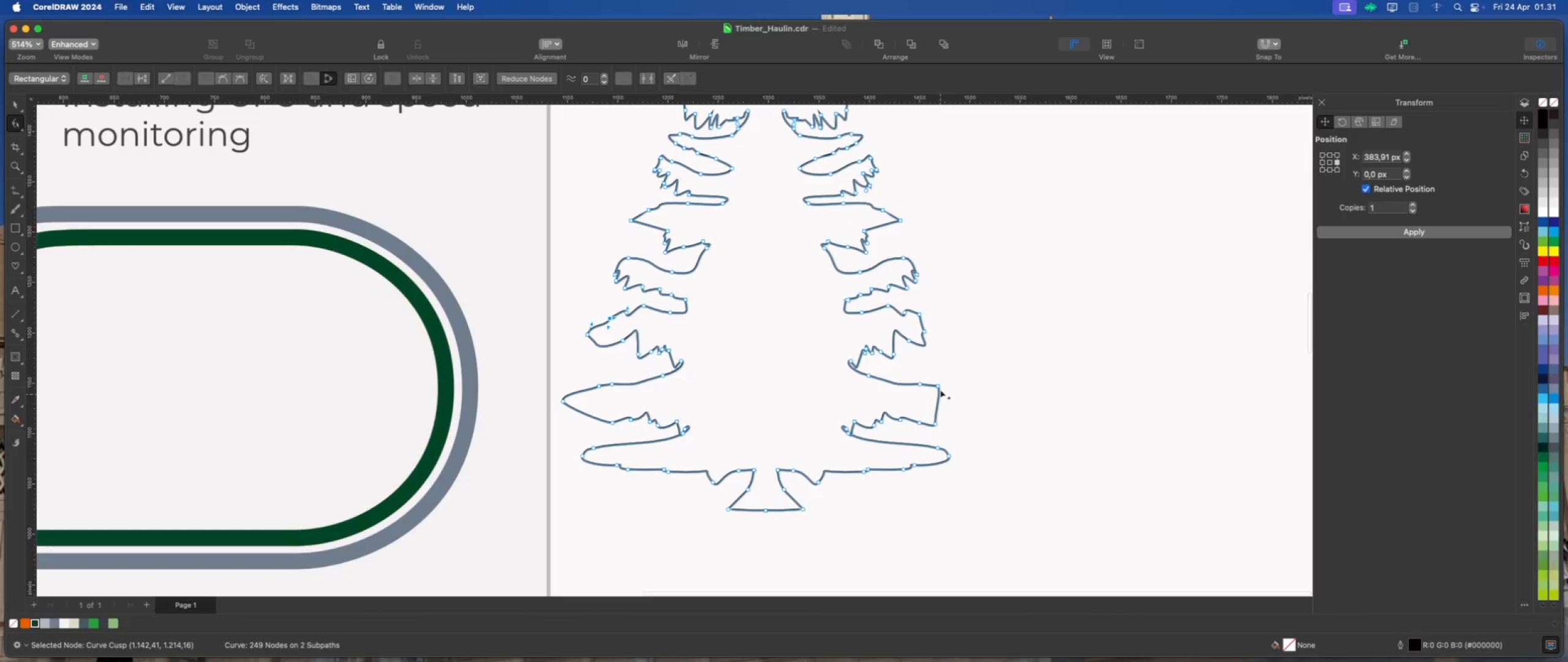 
left_click_drag(start_coordinate=[939, 385], to_coordinate=[976, 394])
 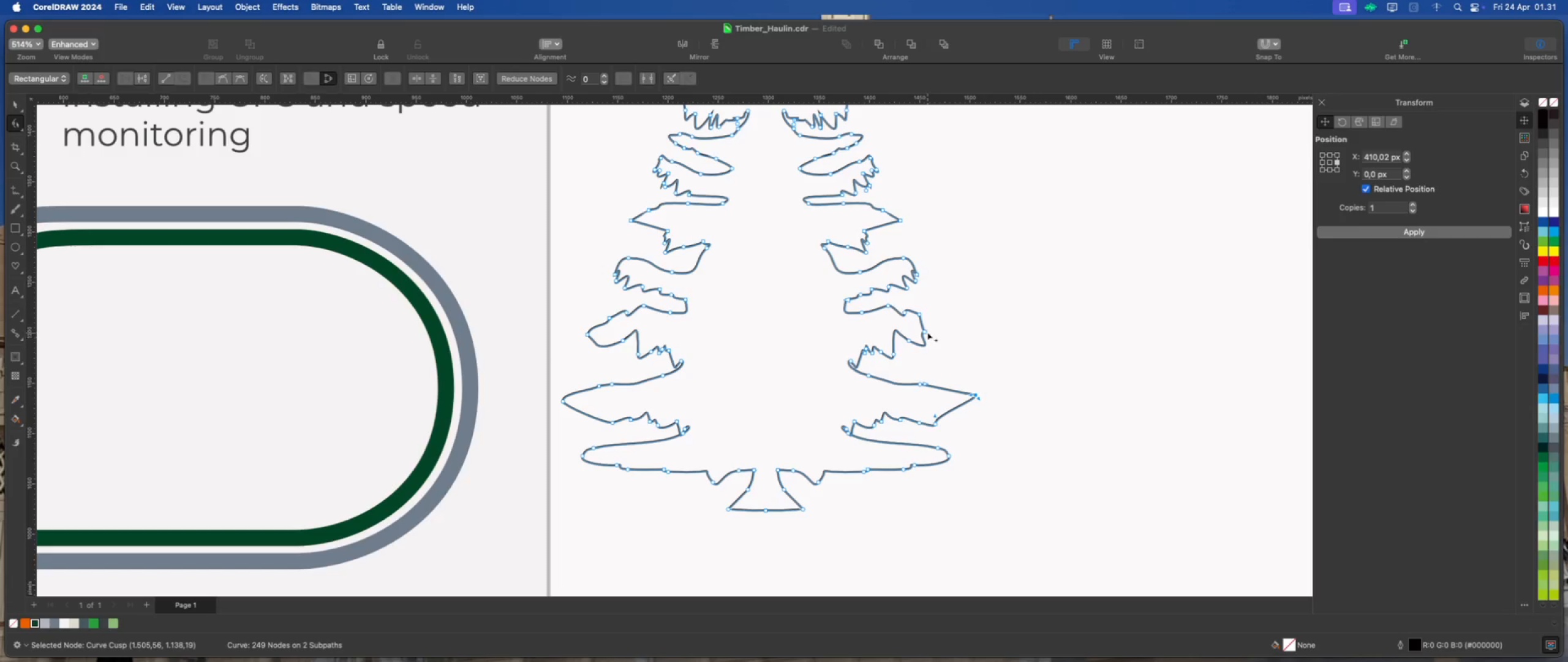 
left_click_drag(start_coordinate=[925, 329], to_coordinate=[951, 324])
 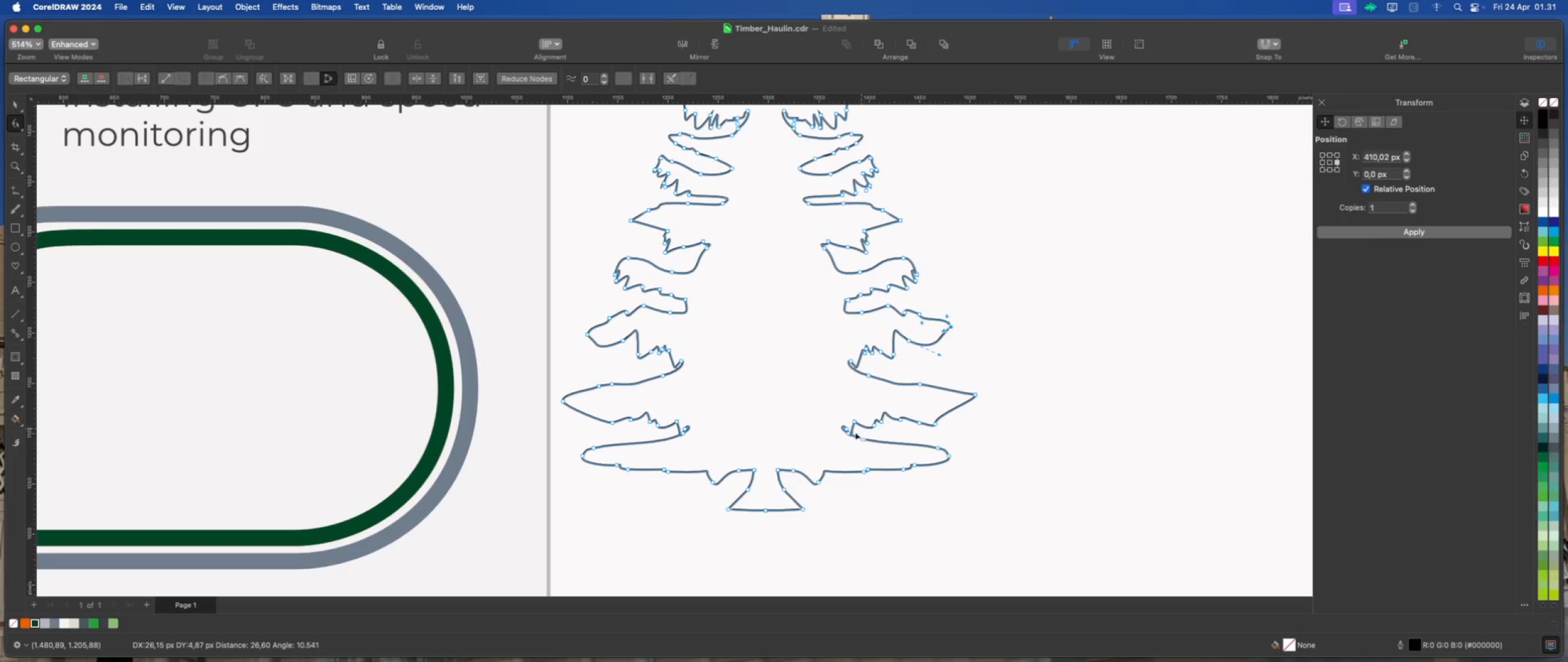 
scroll: coordinate [812, 428], scroll_direction: down, amount: 3.0
 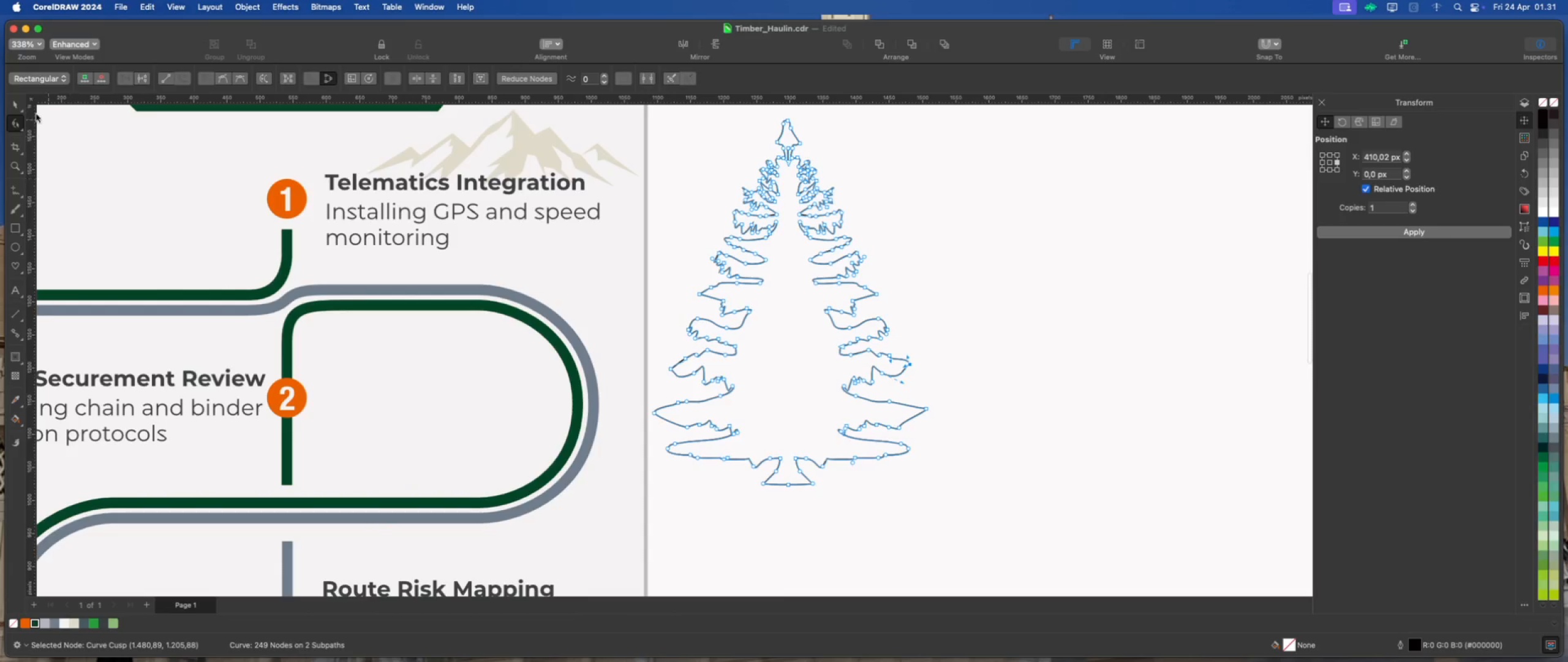 
left_click([13, 104])
 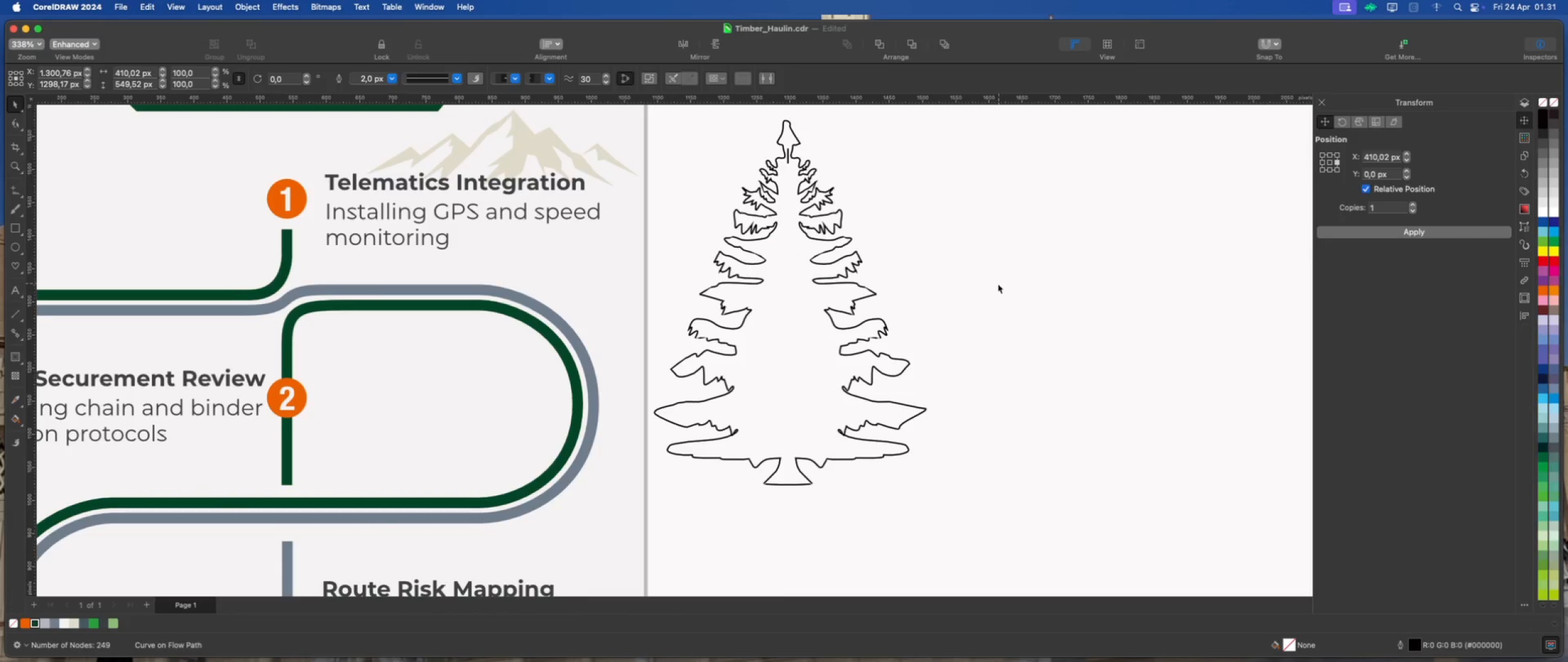 
left_click([817, 368])
 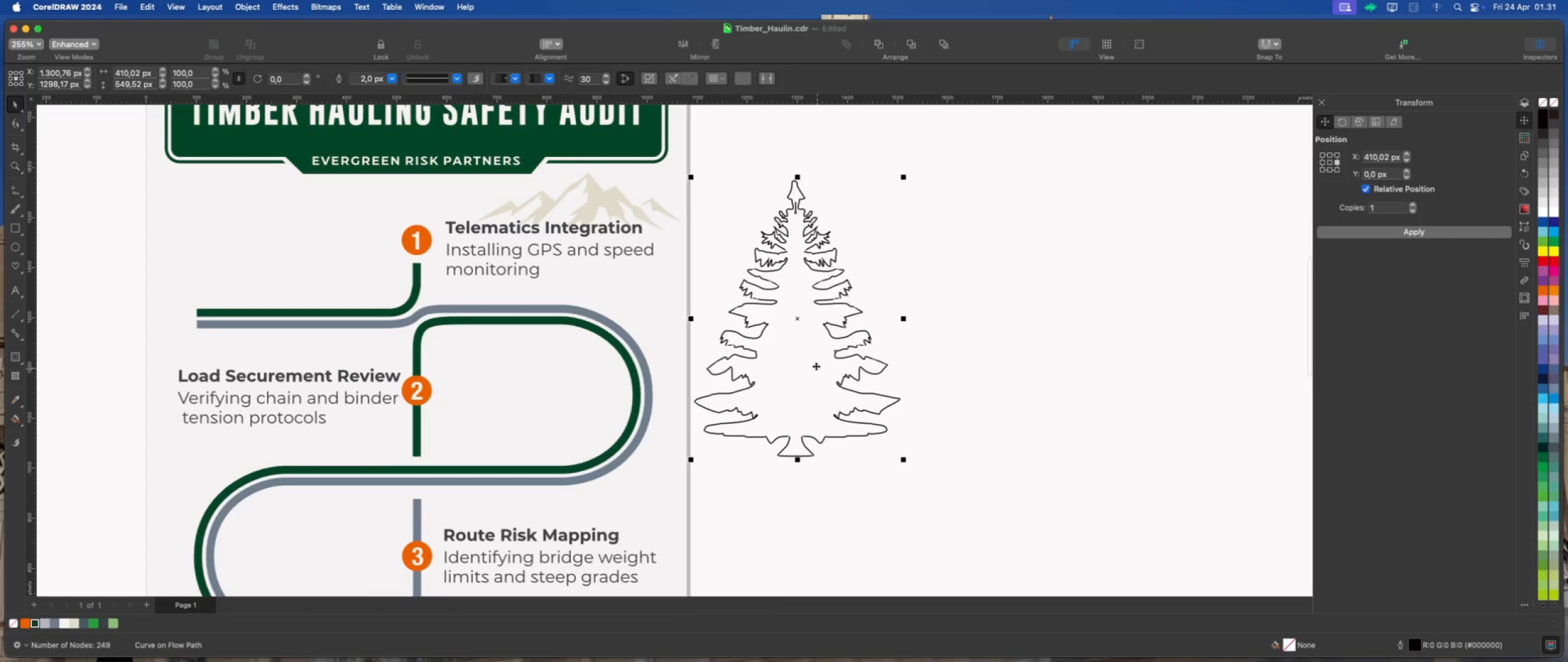 
scroll: coordinate [820, 368], scroll_direction: down, amount: 2.0
 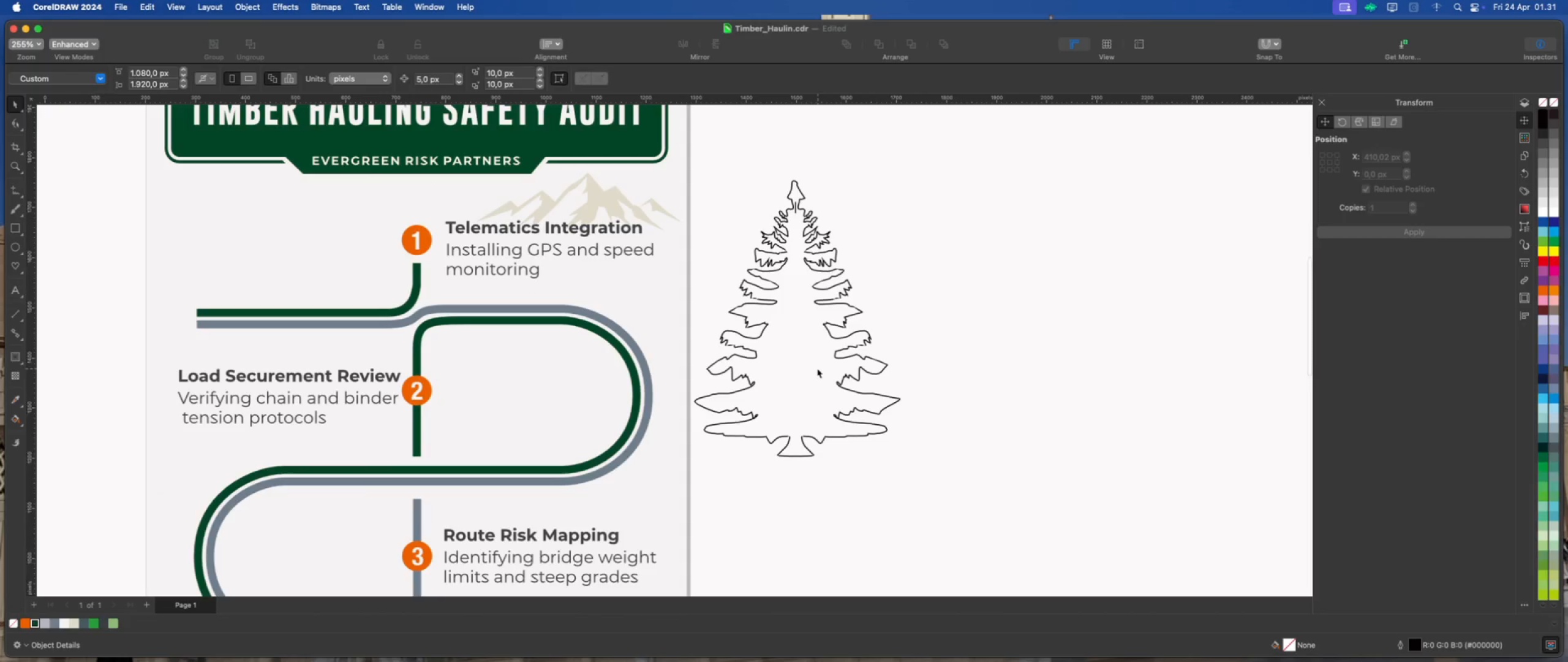 
scroll: coordinate [795, 345], scroll_direction: up, amount: 4.0
 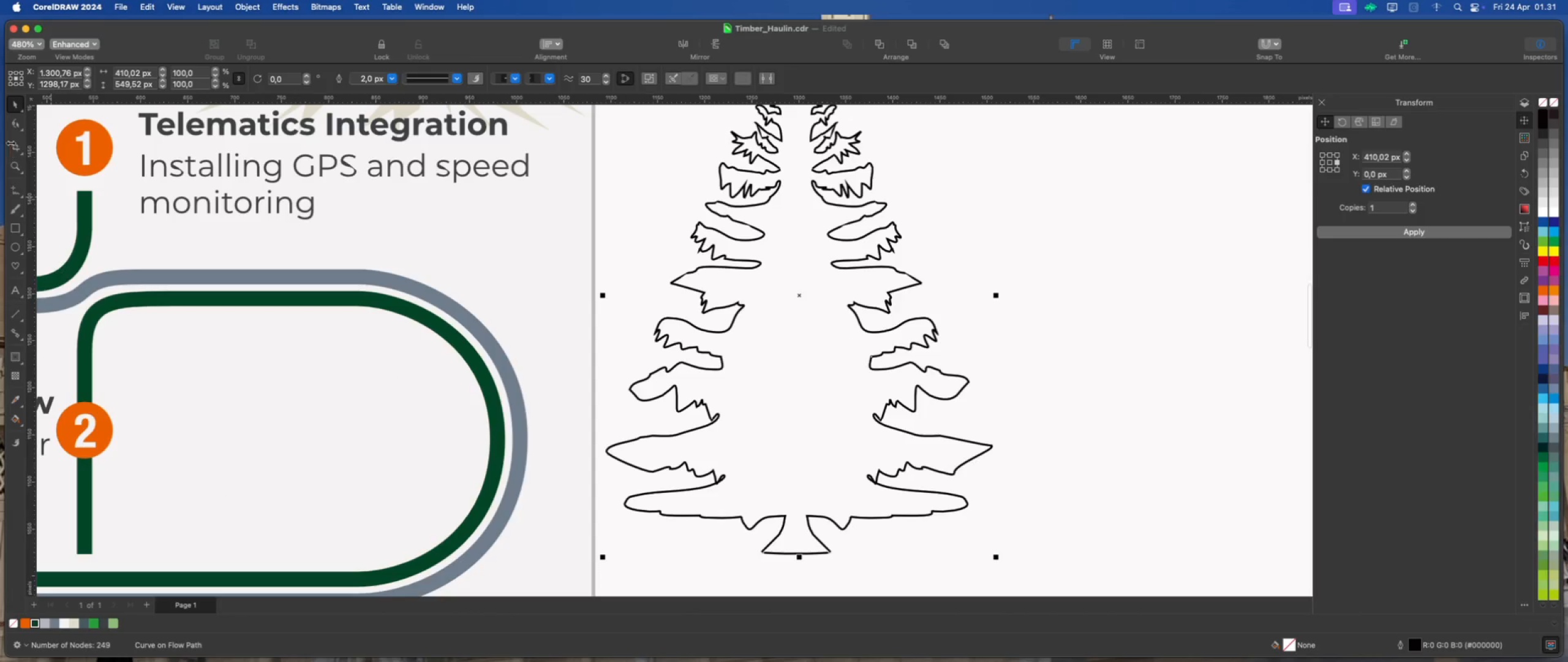 
left_click([9, 126])
 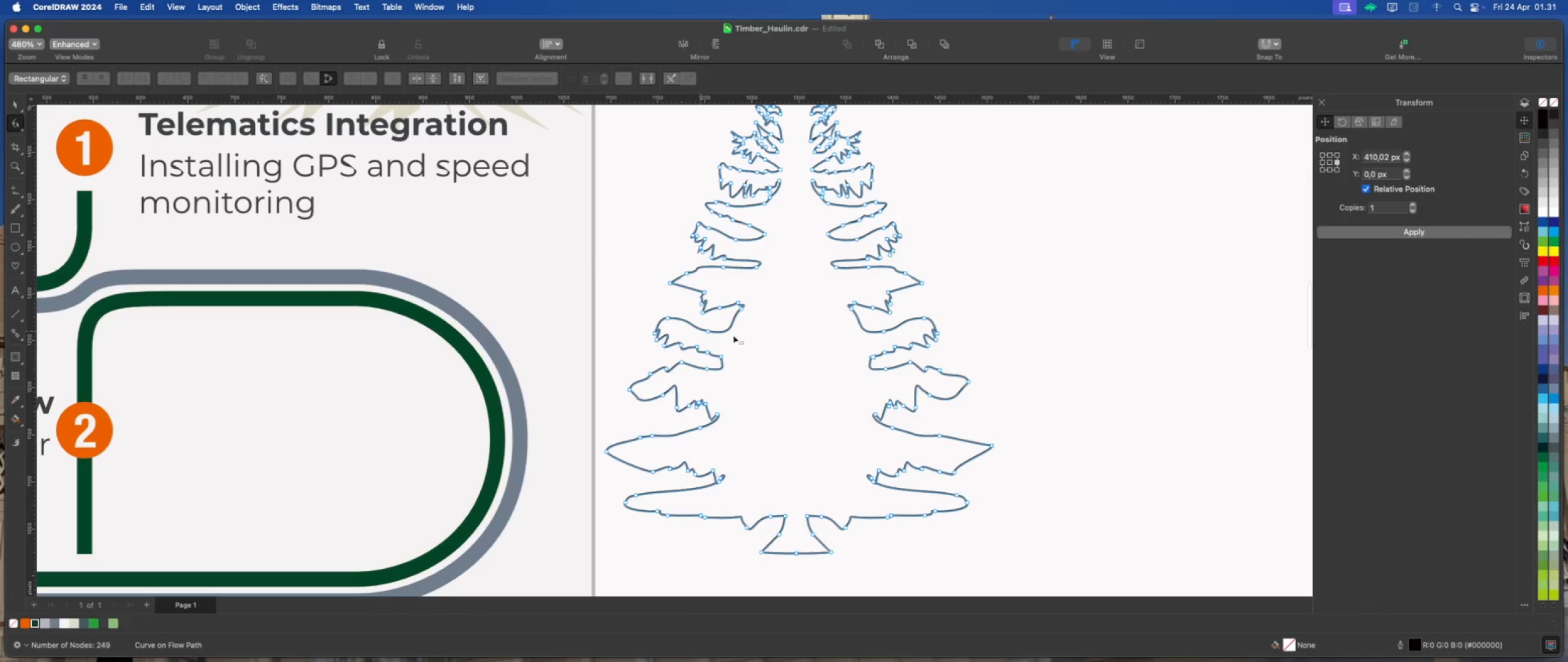 
scroll: coordinate [756, 335], scroll_direction: up, amount: 2.0
 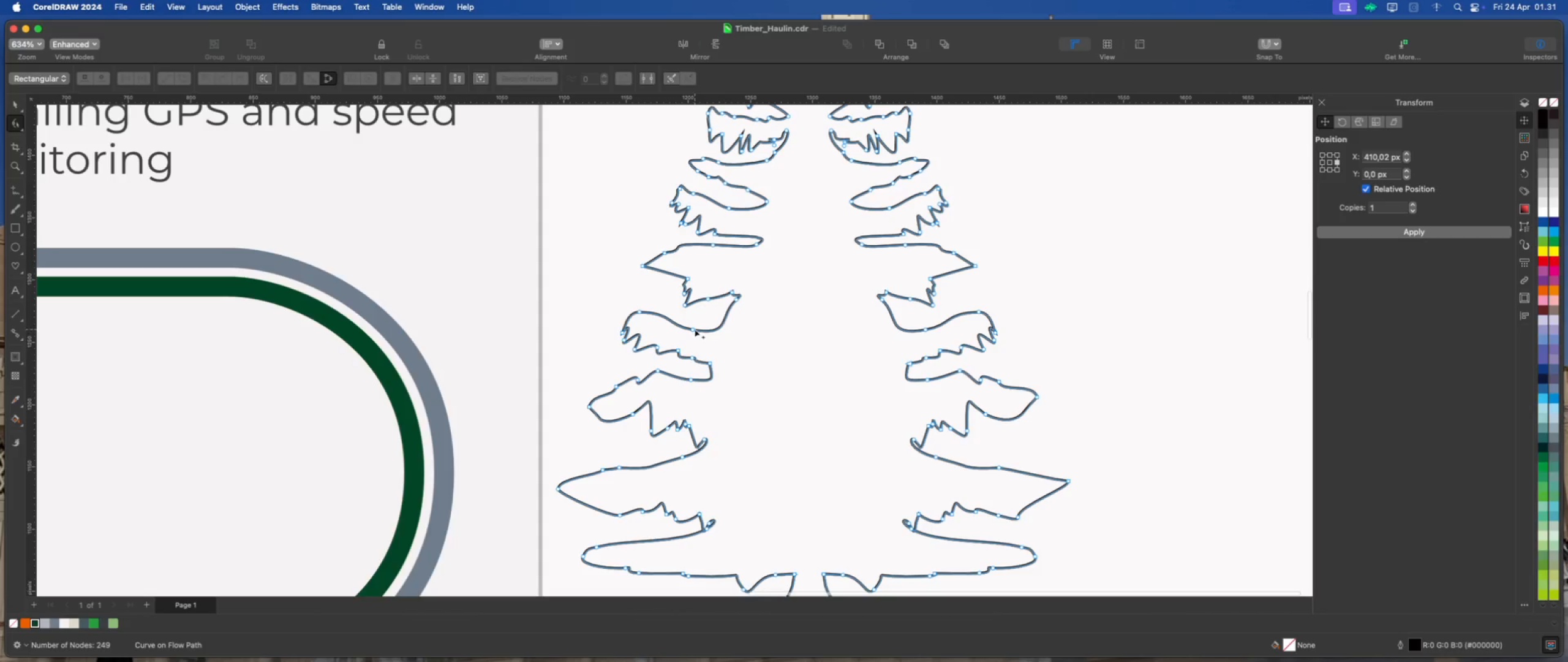 
left_click_drag(start_coordinate=[693, 328], to_coordinate=[671, 313])
 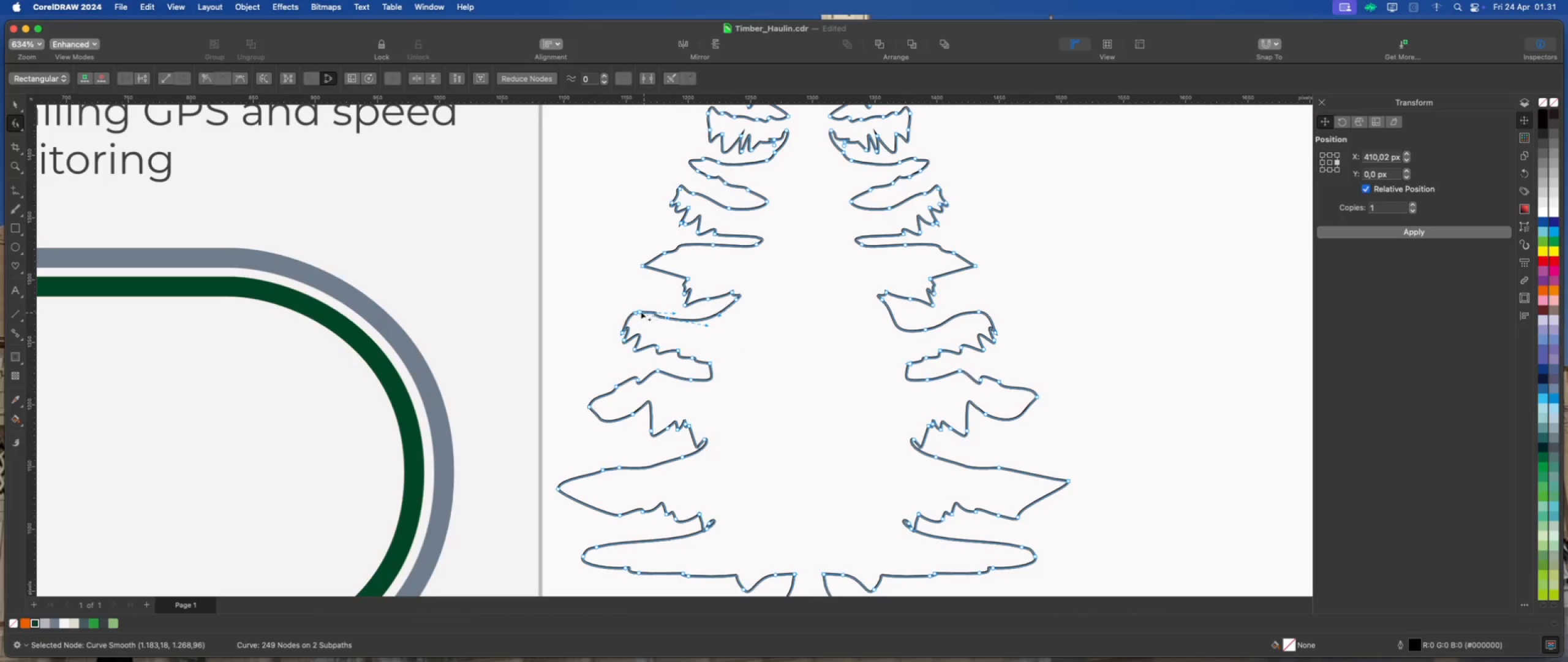 
double_click([638, 310])
 